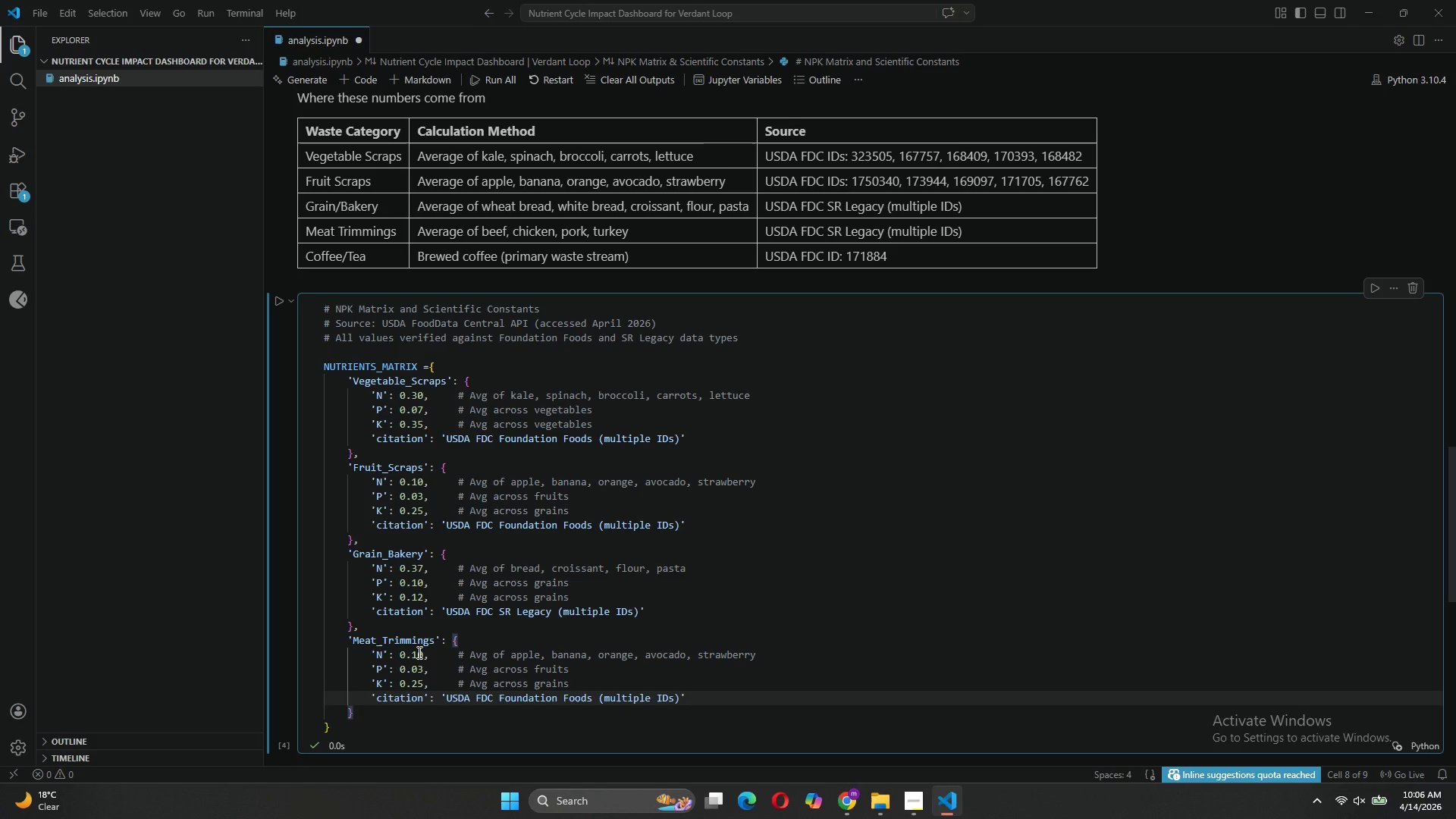 
wait(6.12)
 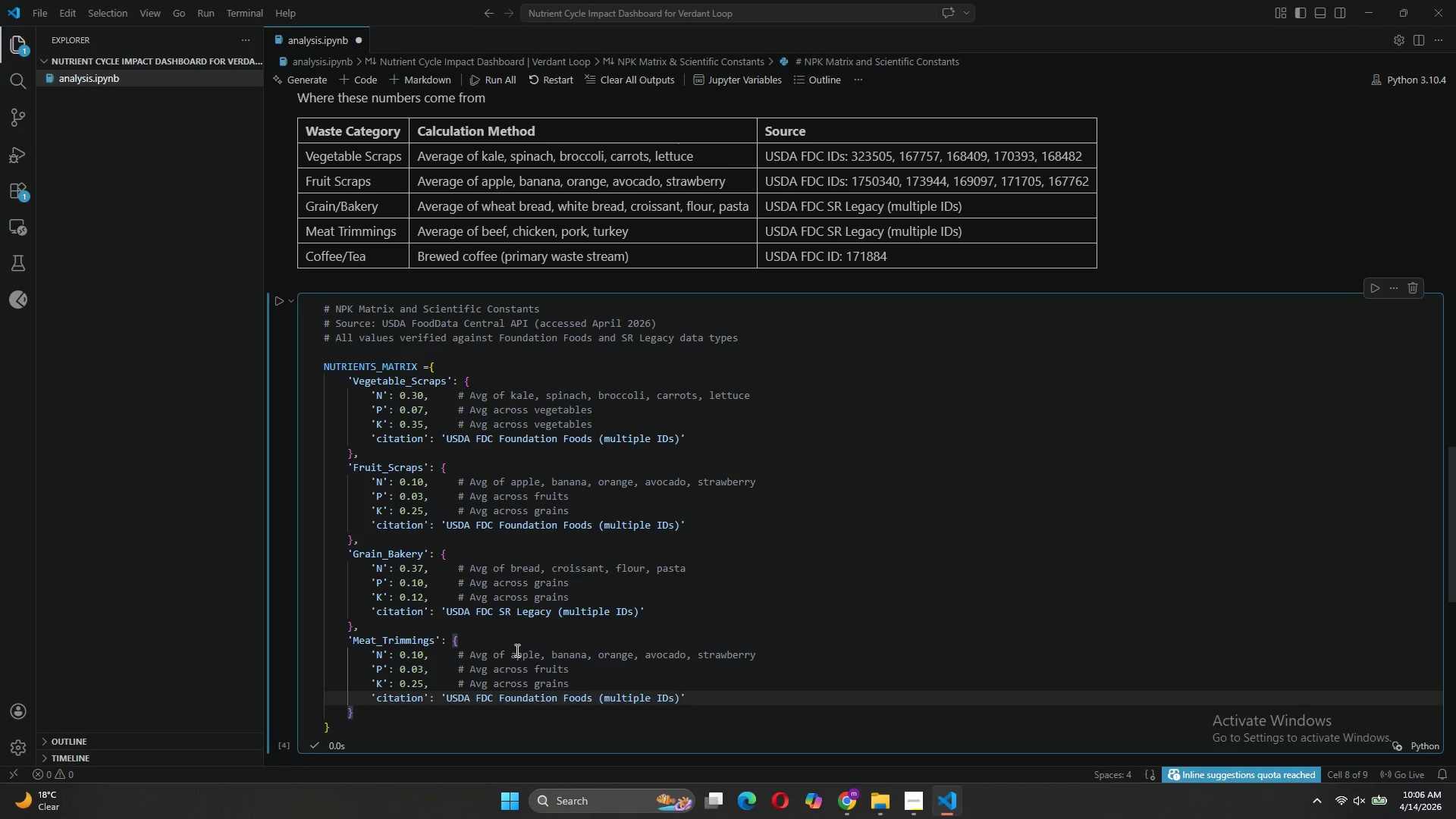 
left_click([422, 656])
 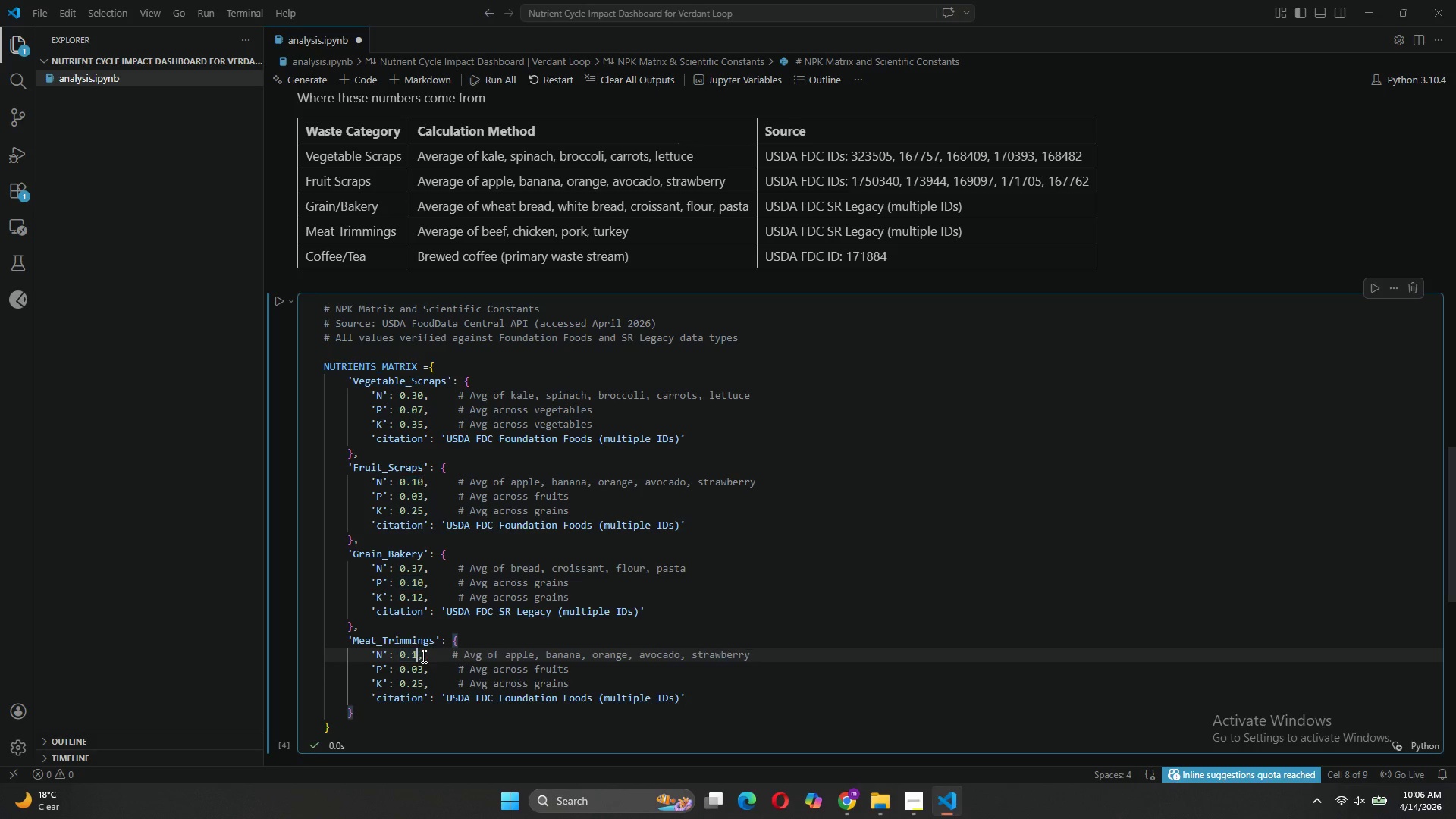 
key(Backspace)
key(Backspace)
key(Backspace)
key(Backspace)
type(1.98)
 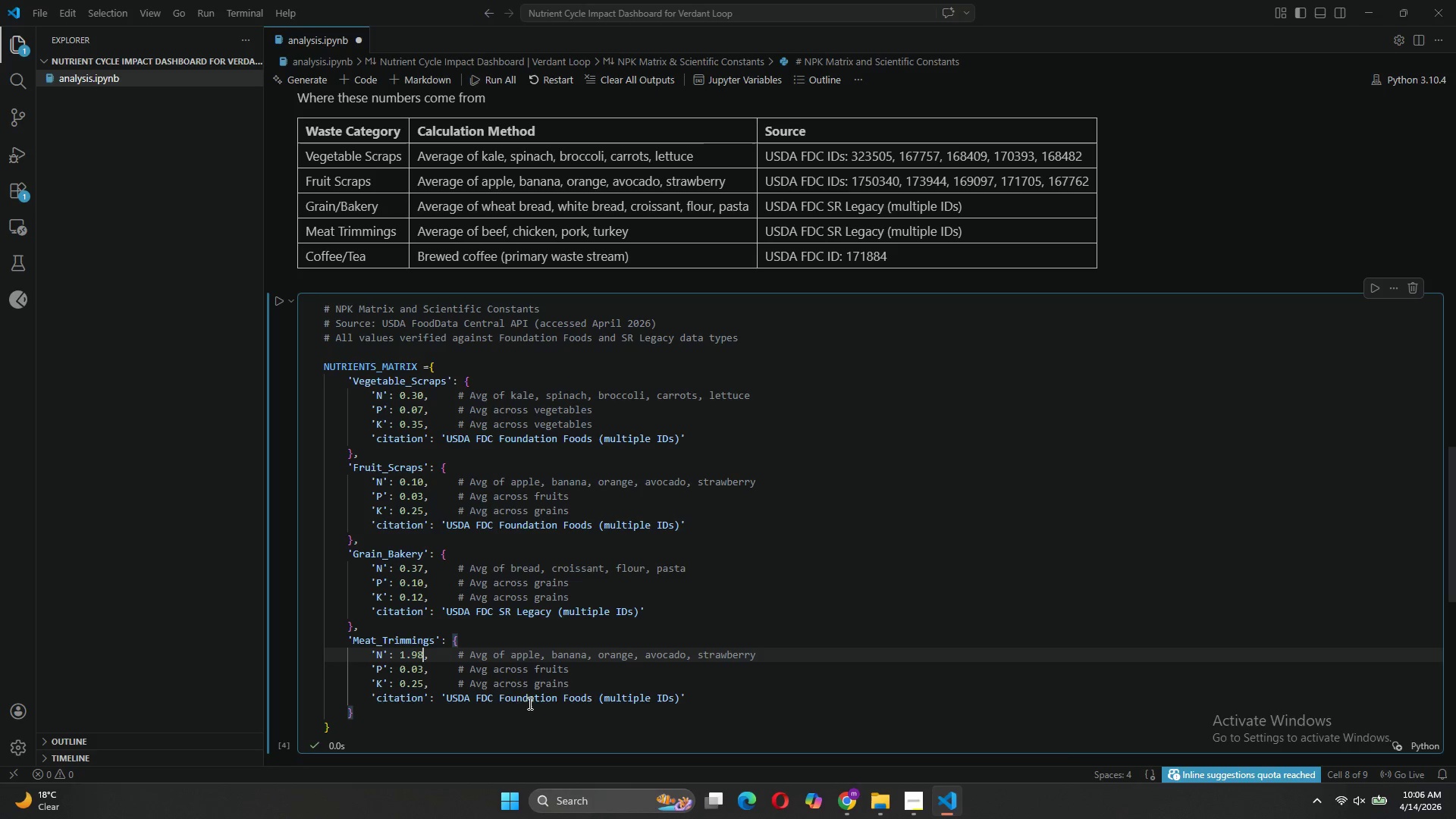 
left_click([538, 657])
 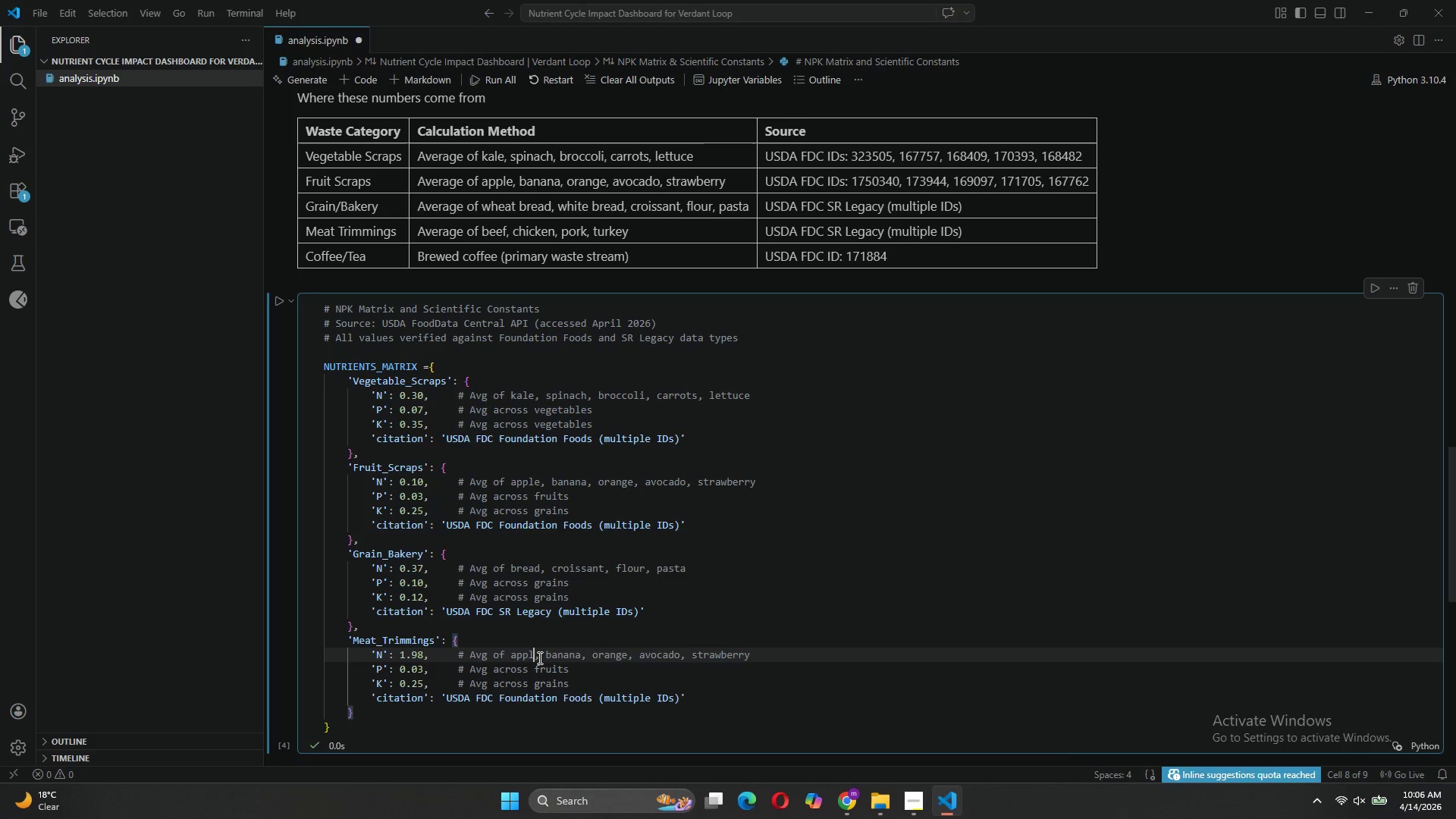 
key(Backspace)
key(Backspace)
key(Backspace)
key(Backspace)
key(Backspace)
type(beef)
 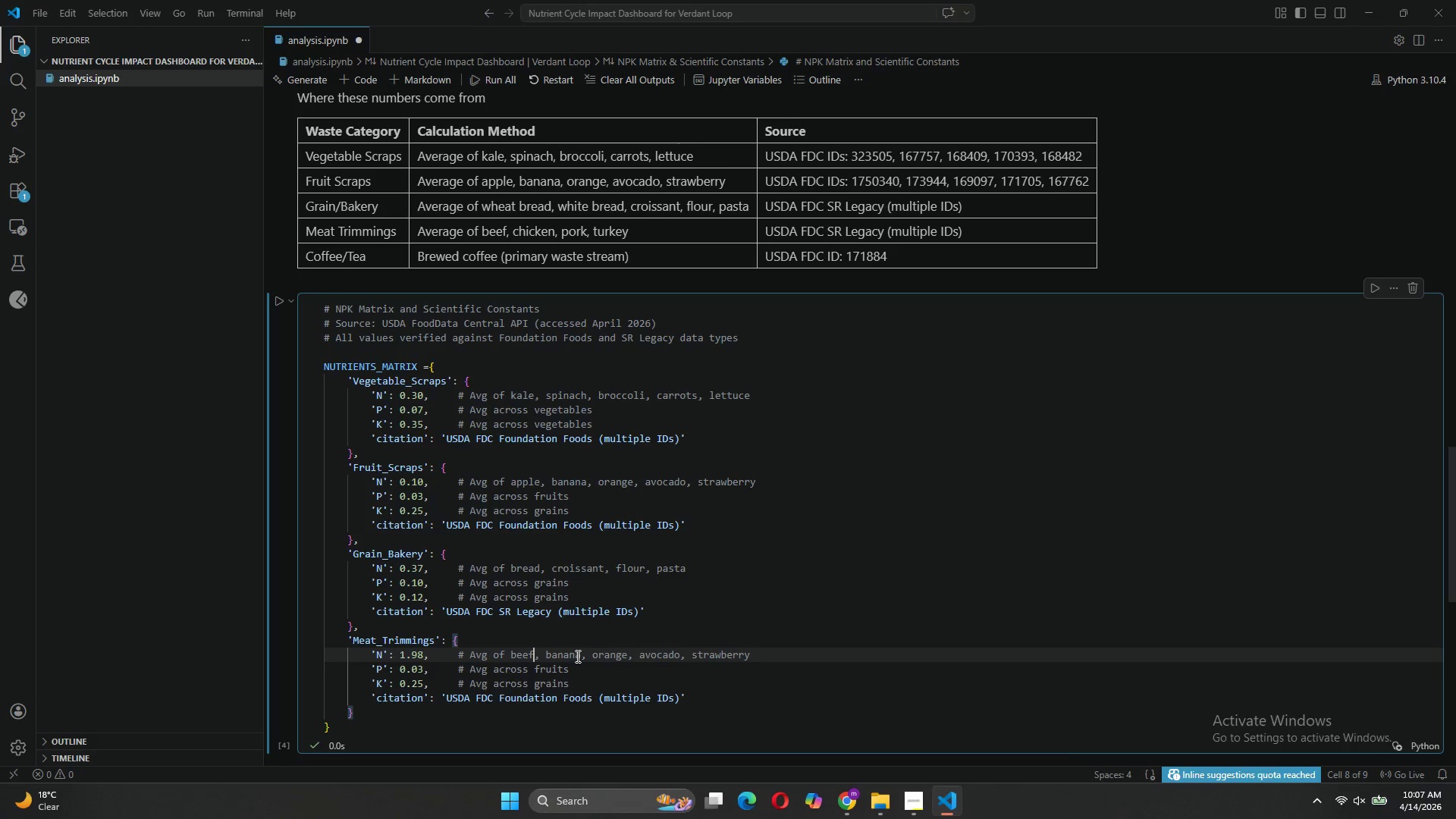 
left_click([584, 655])
 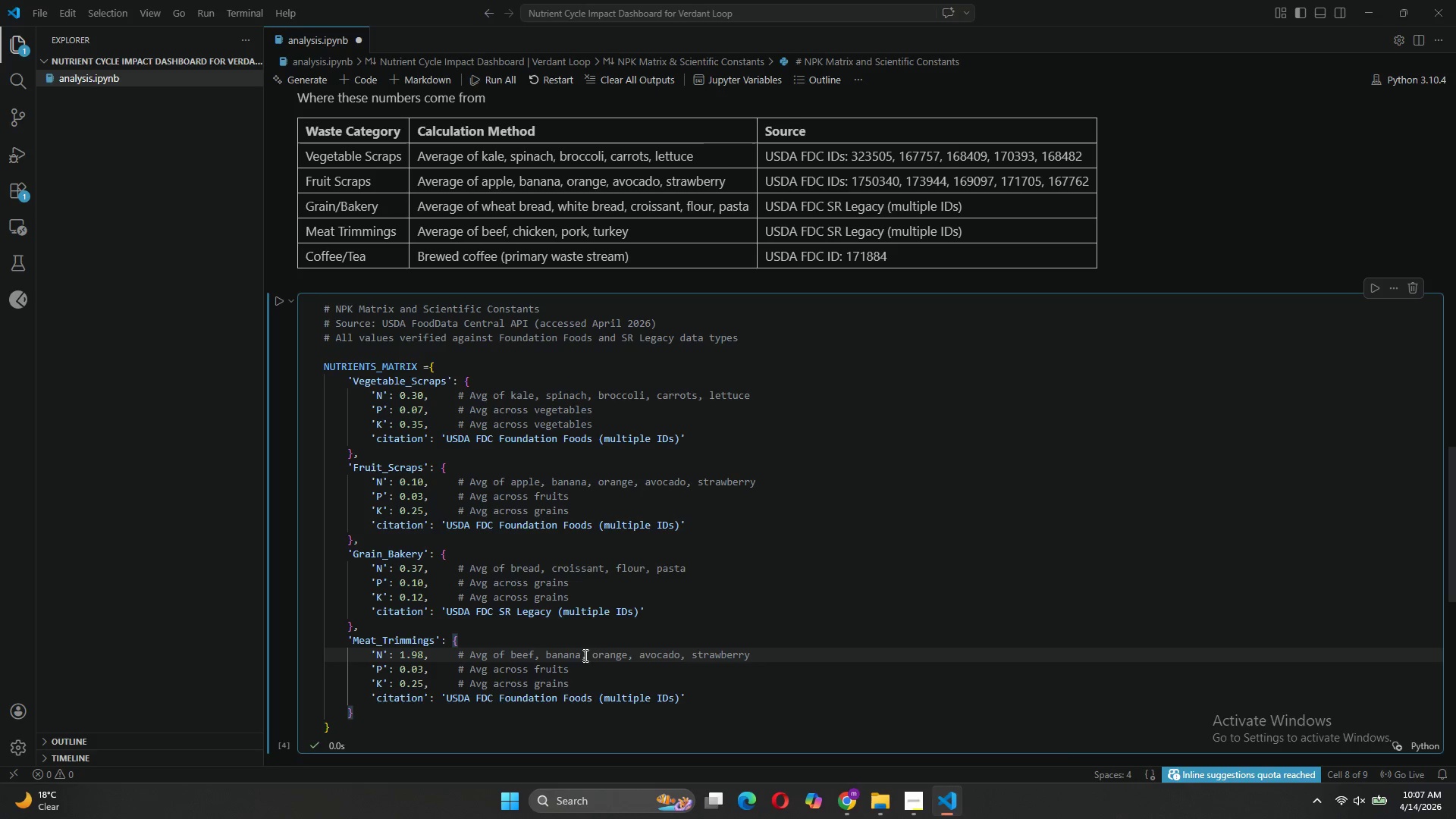 
key(ArrowLeft)
 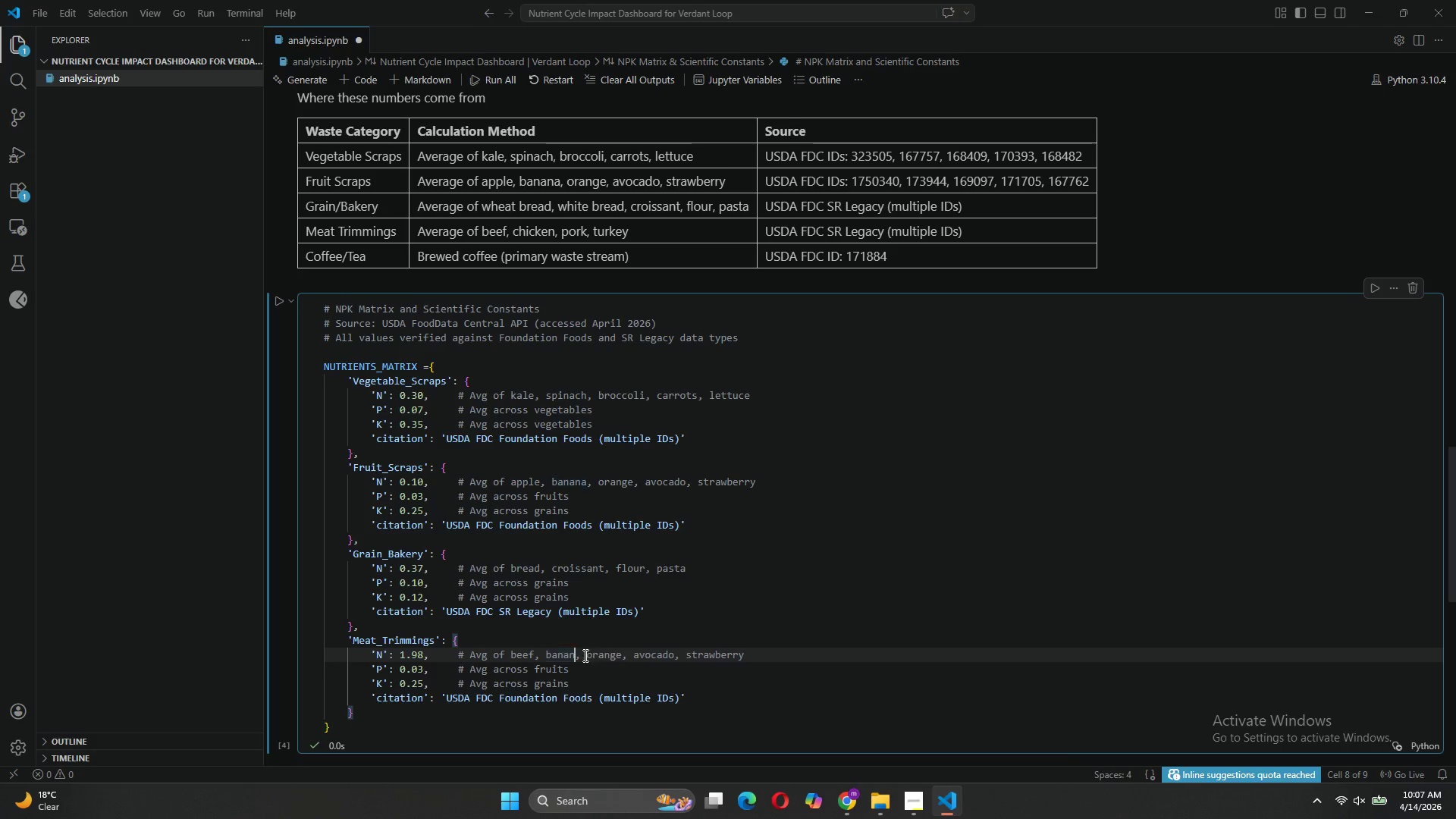 
key(Backspace)
key(Backspace)
key(Backspace)
key(Backspace)
key(Backspace)
key(Backspace)
type(chicken)
 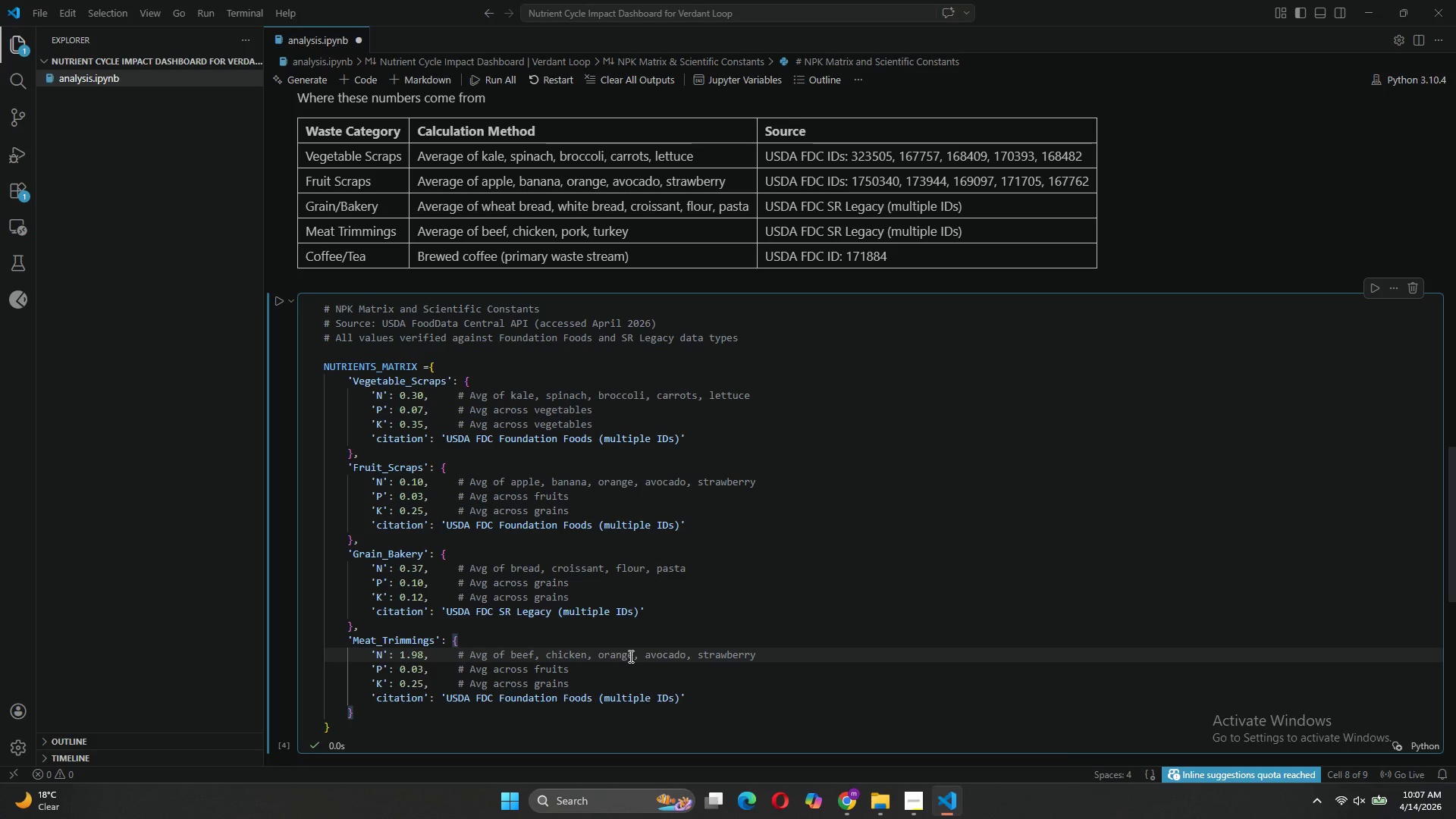 
left_click([631, 652])
 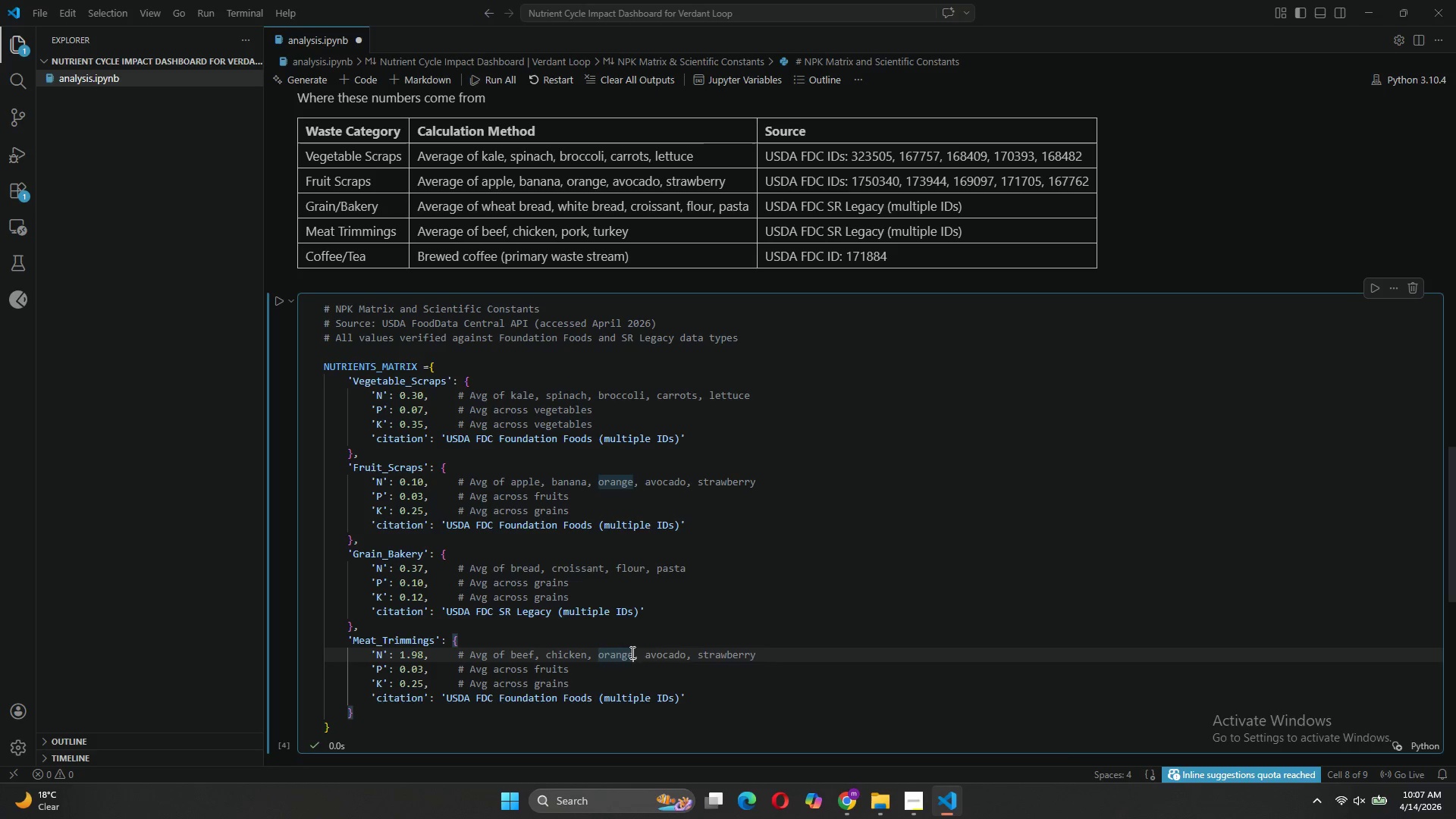 
key(Backspace)
key(Backspace)
key(Backspace)
key(Backspace)
key(Backspace)
key(Backspace)
type(pork)
 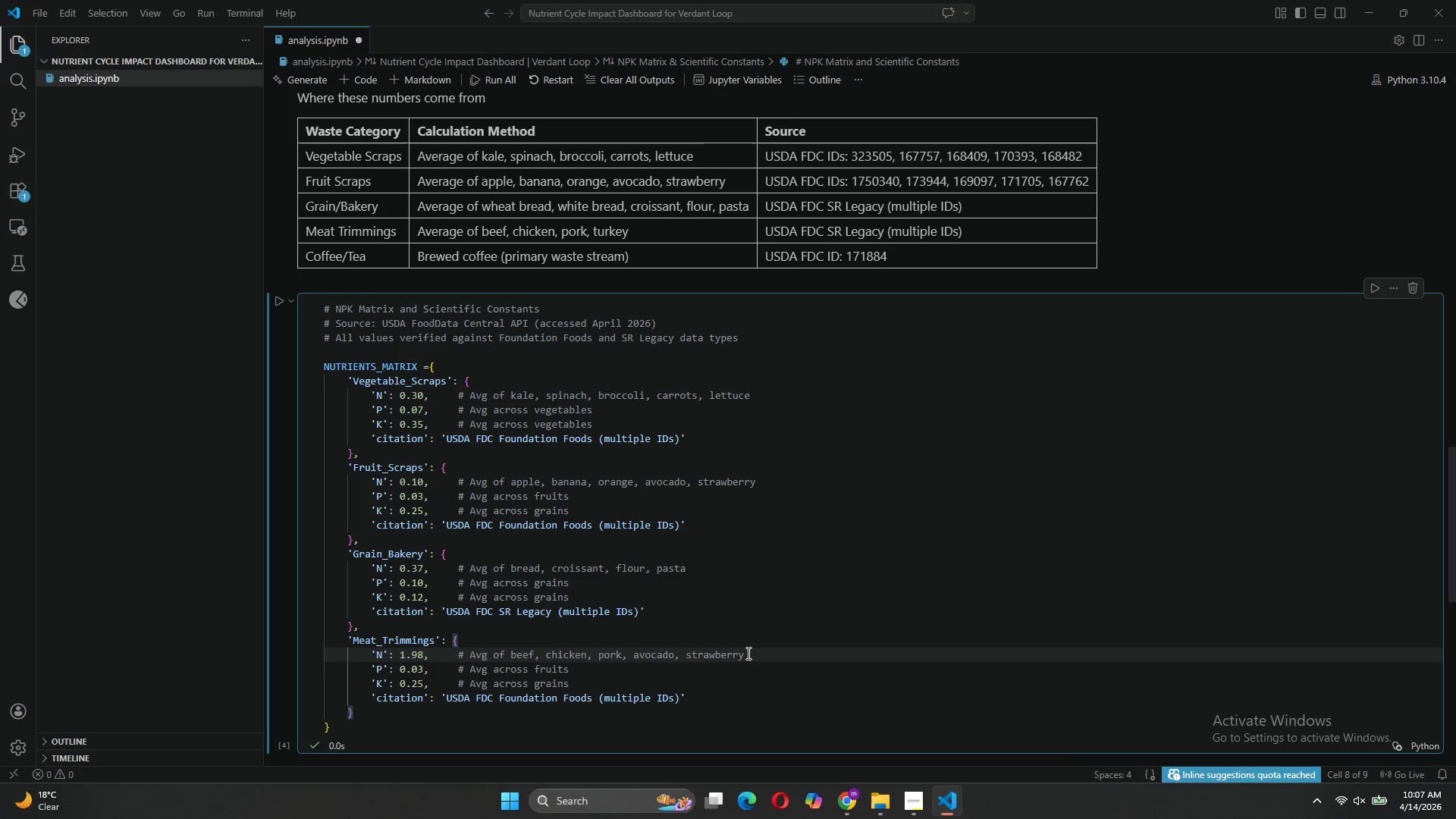 
left_click_drag(start_coordinate=[747, 653], to_coordinate=[633, 654])
 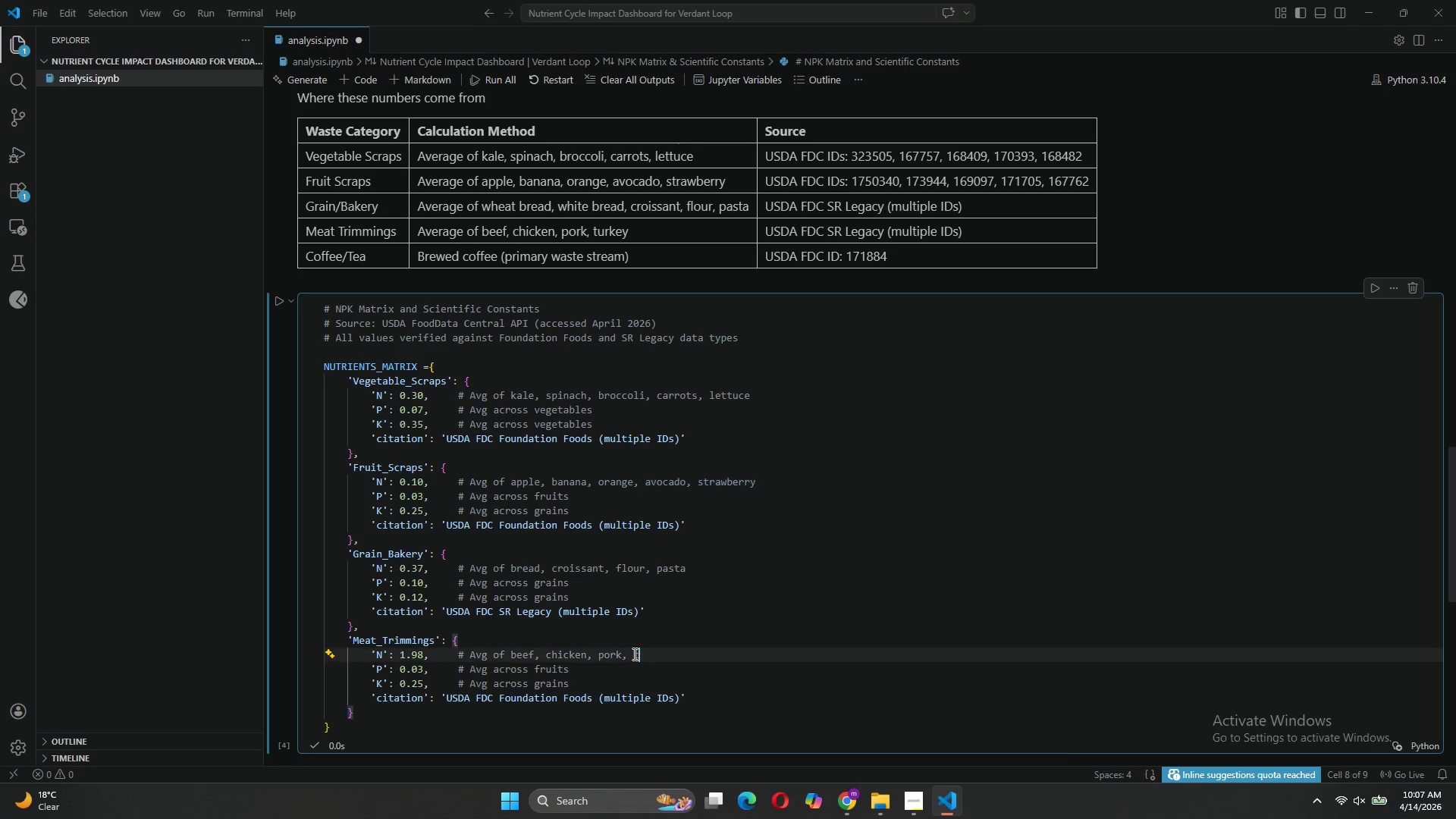 
type(turkey)
 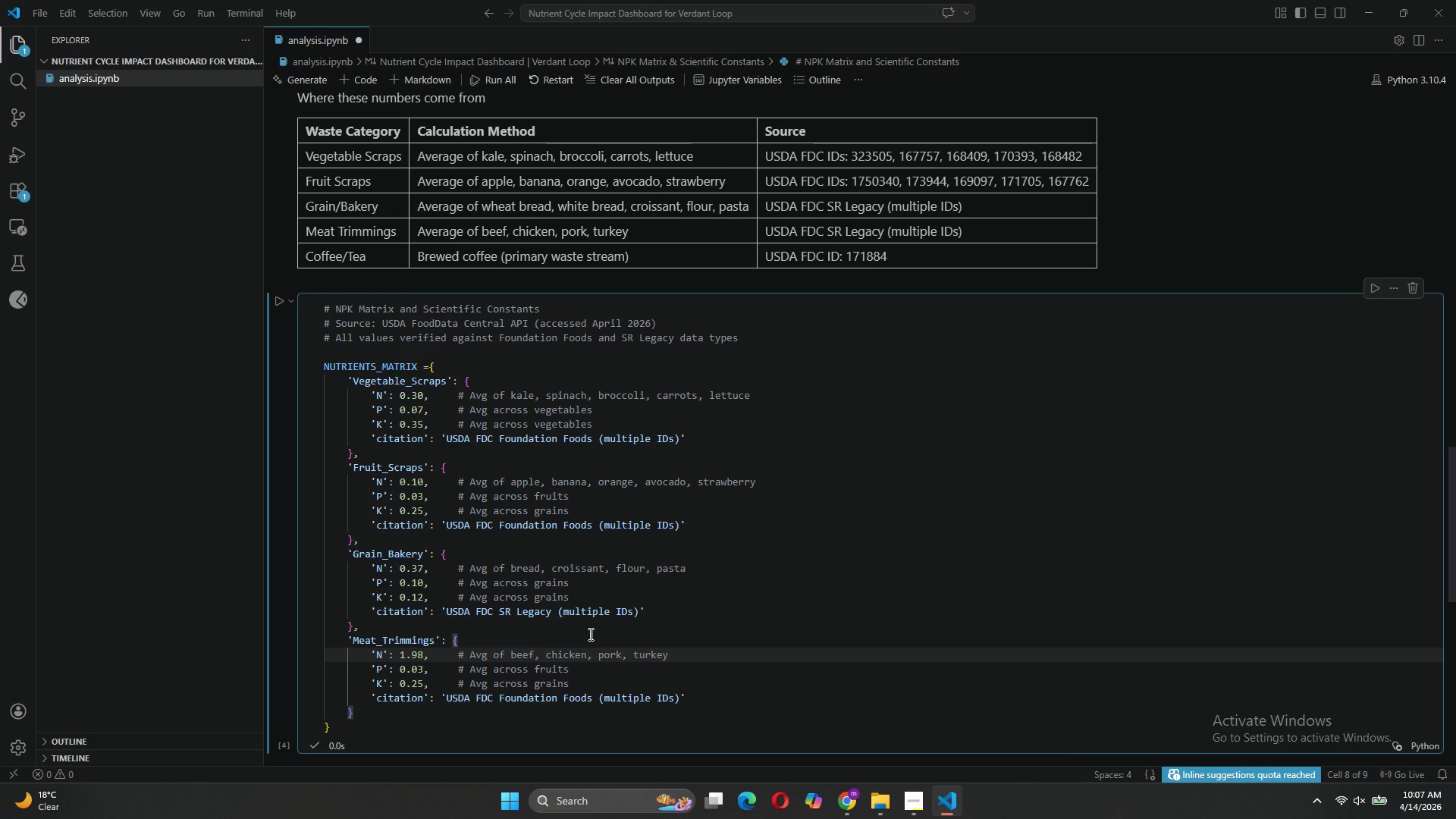 
left_click([573, 669])
 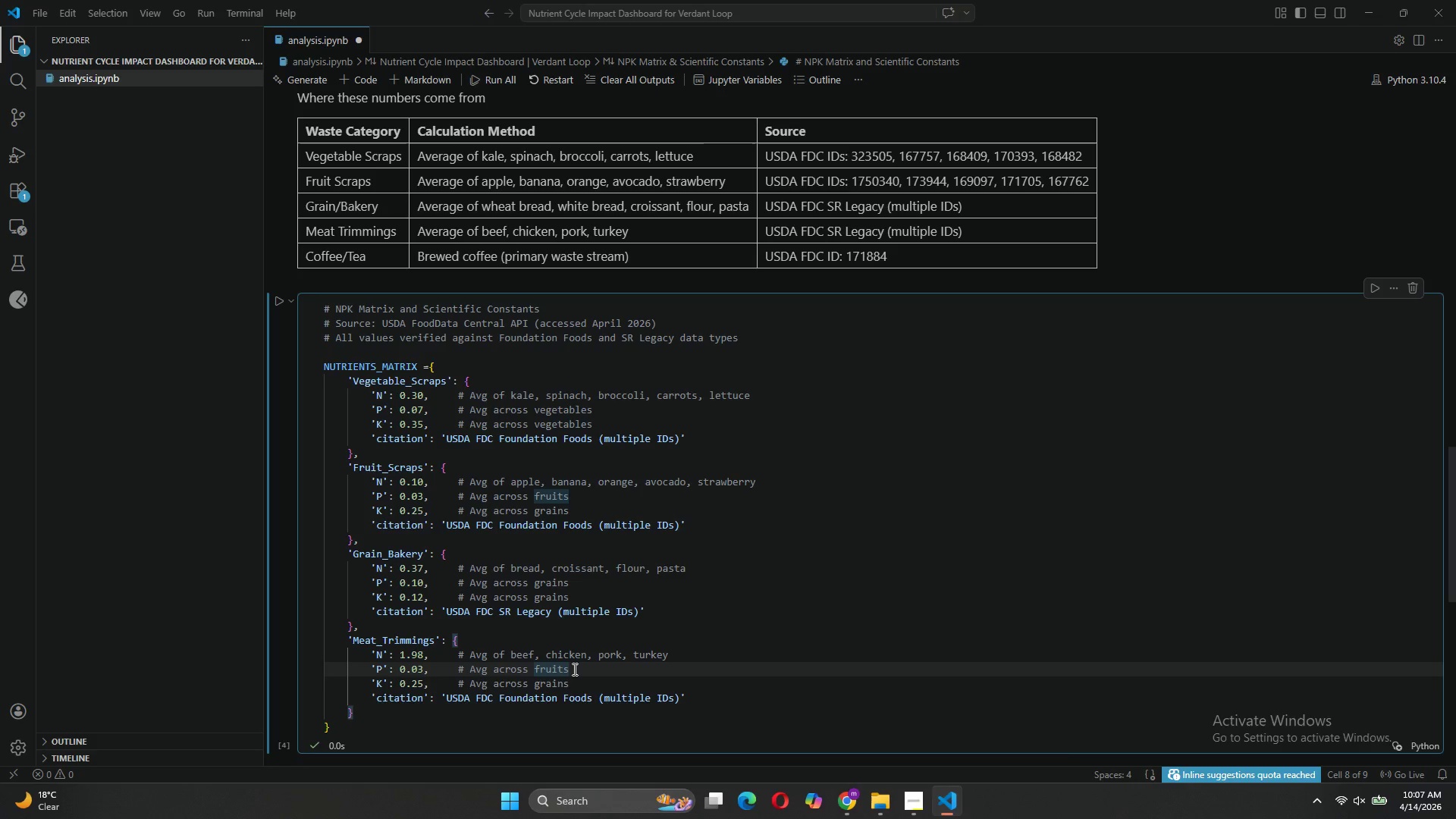 
key(Backspace)
key(Backspace)
key(Backspace)
key(Backspace)
key(Backspace)
key(Backspace)
type(meats)
 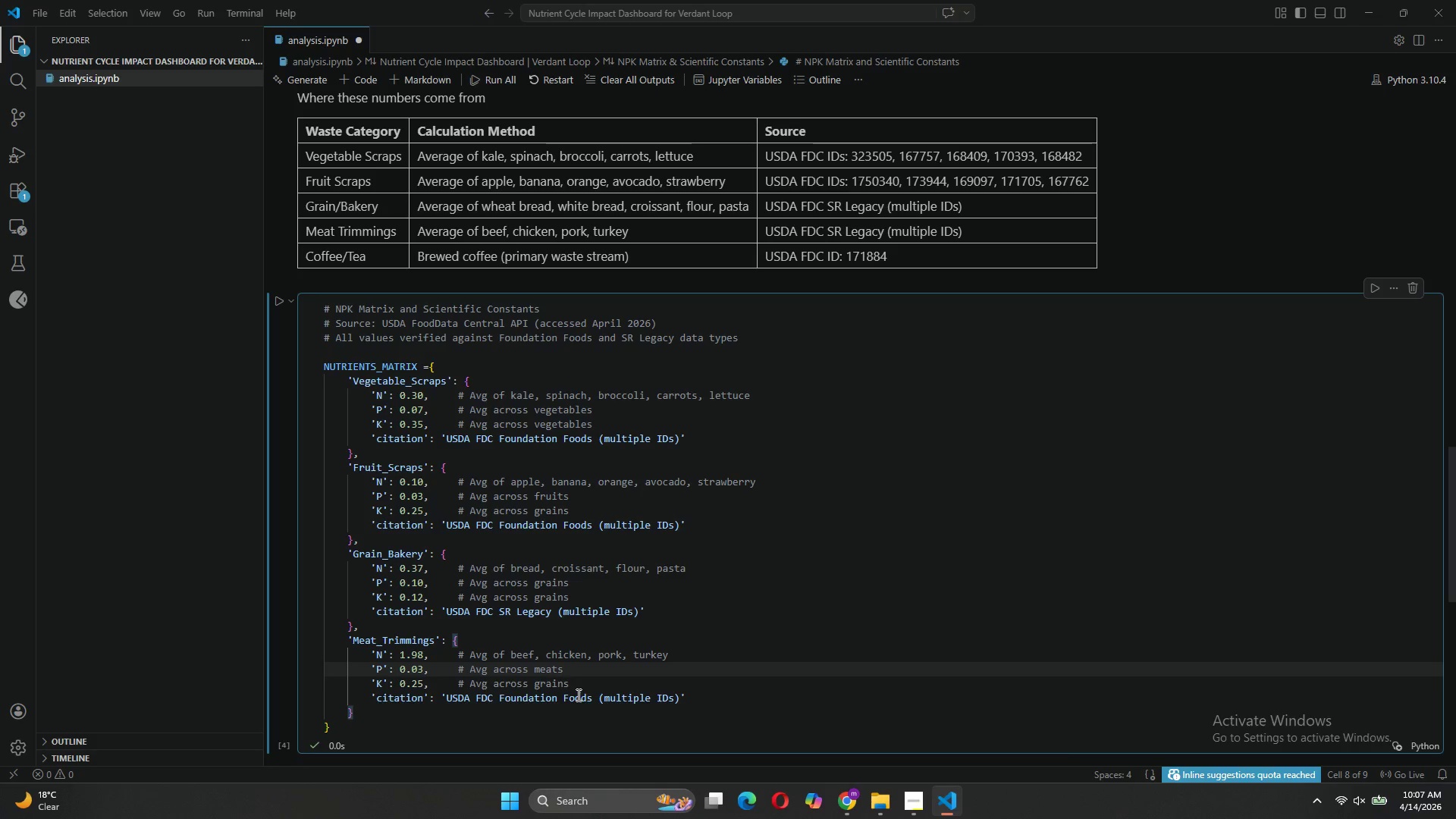 
left_click([573, 689])
 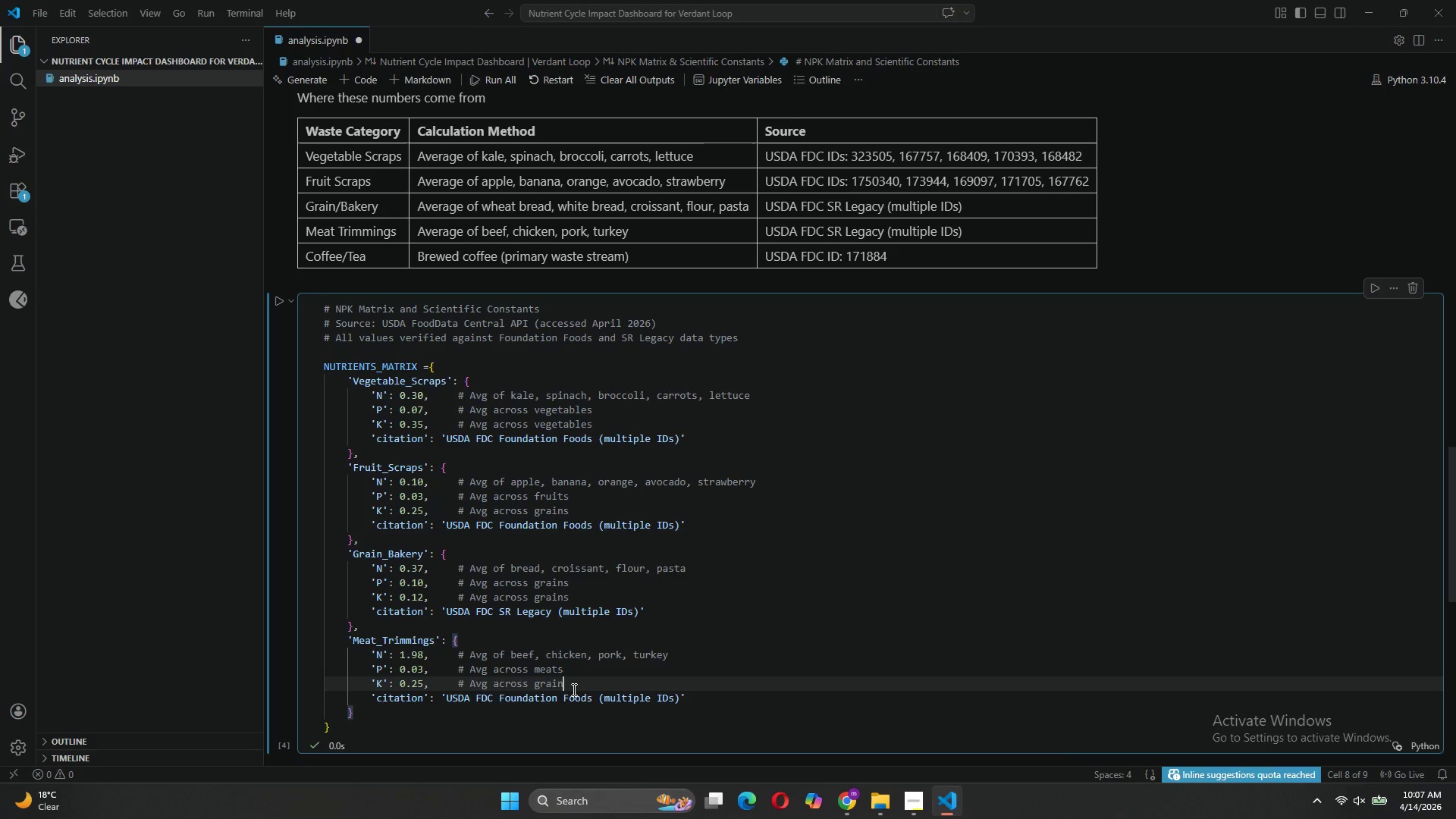 
key(Backspace)
key(Backspace)
key(Backspace)
key(Backspace)
key(Backspace)
key(Backspace)
type(meats)
 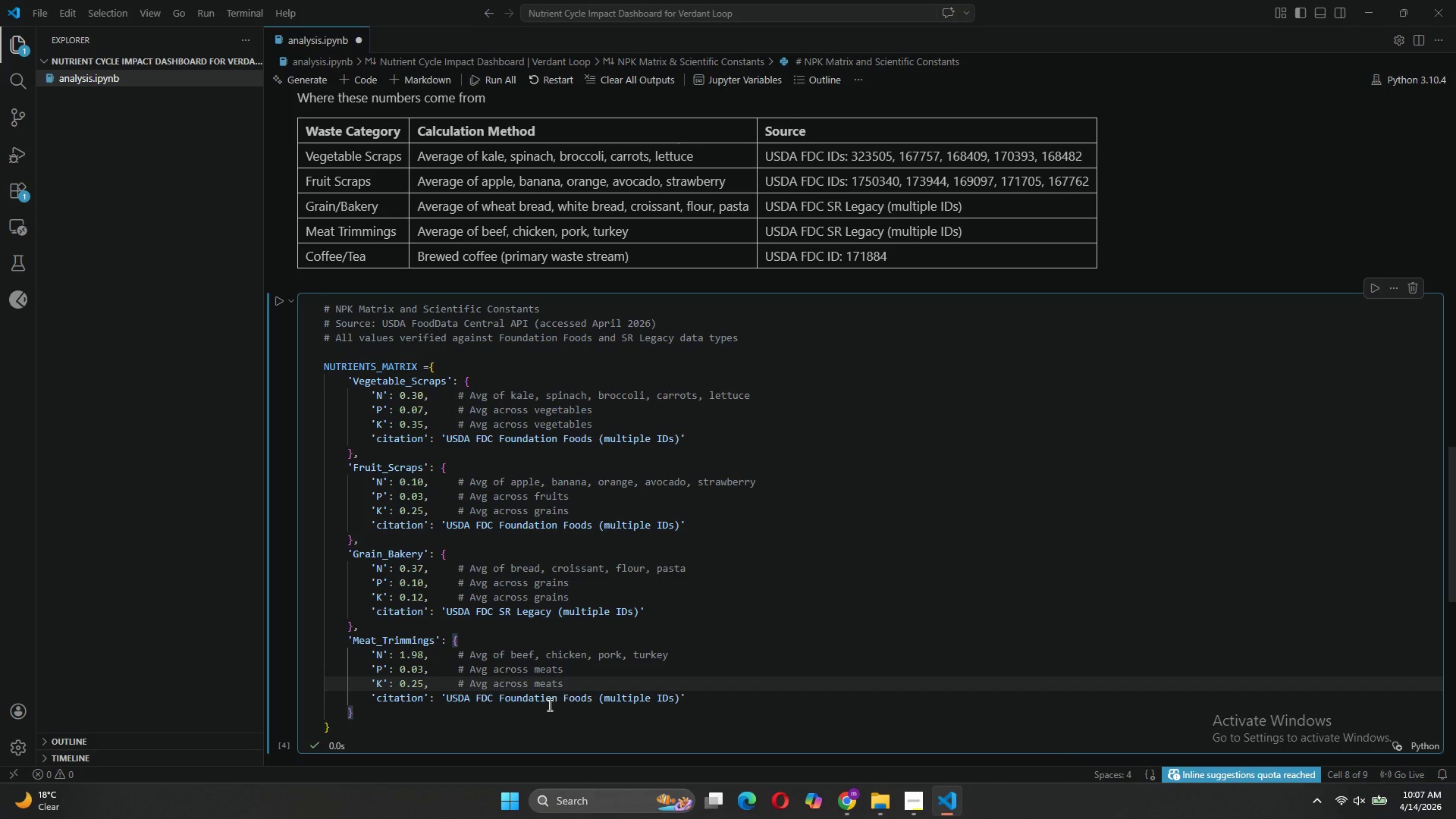 
wait(10.7)
 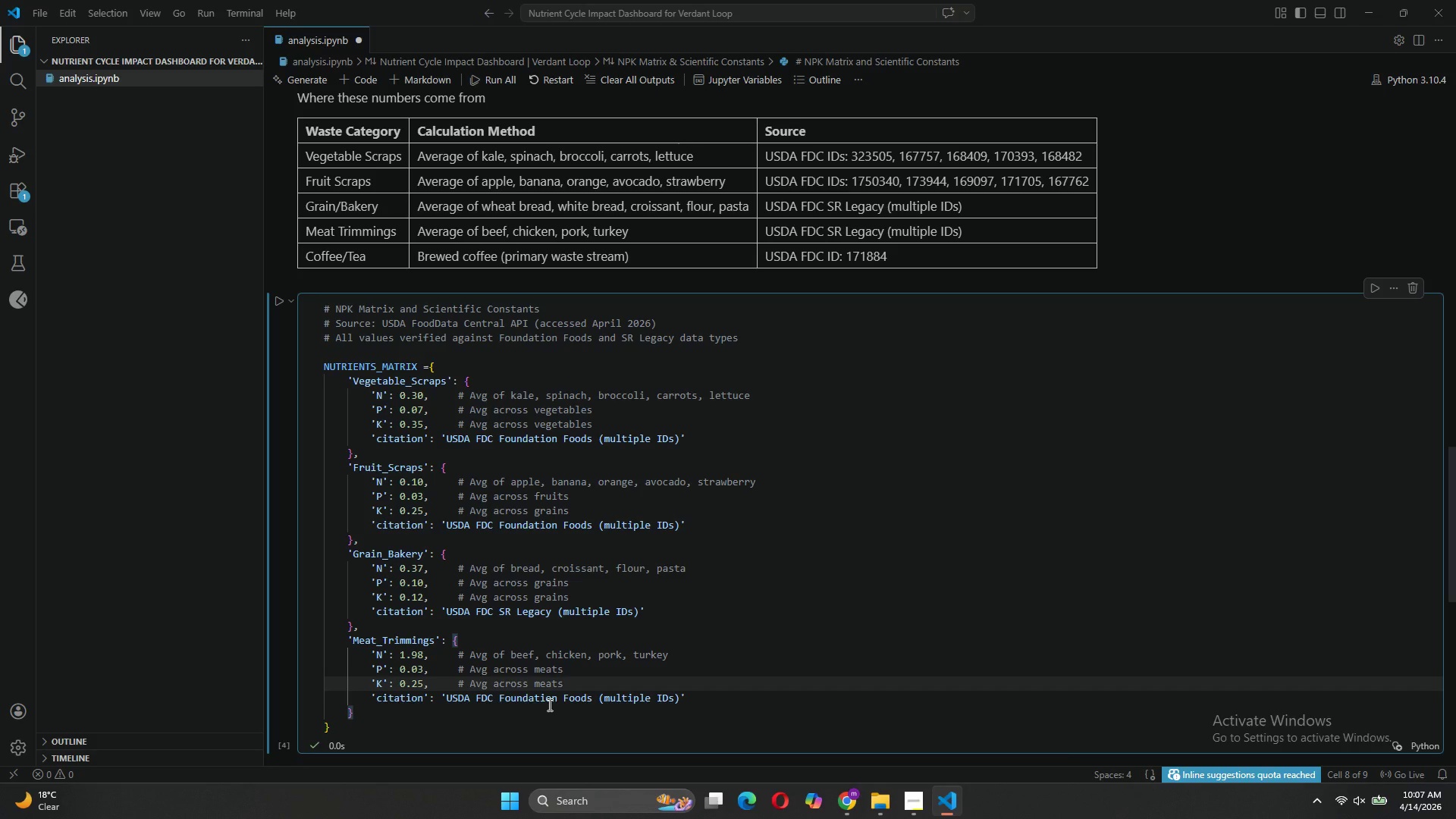 
left_click_drag(start_coordinate=[637, 610], to_coordinate=[501, 610])
 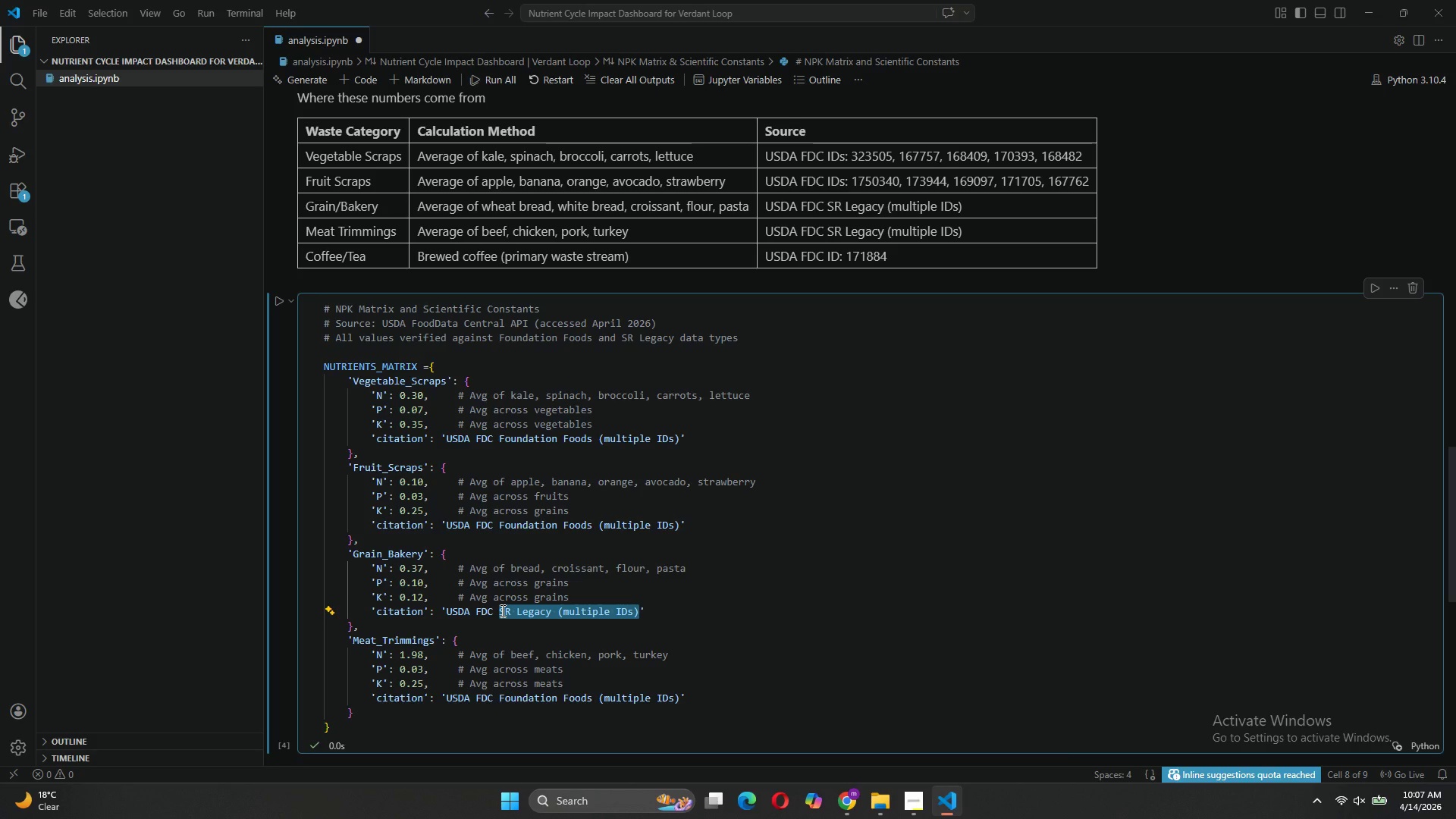 
key(Control+ControlLeft)
 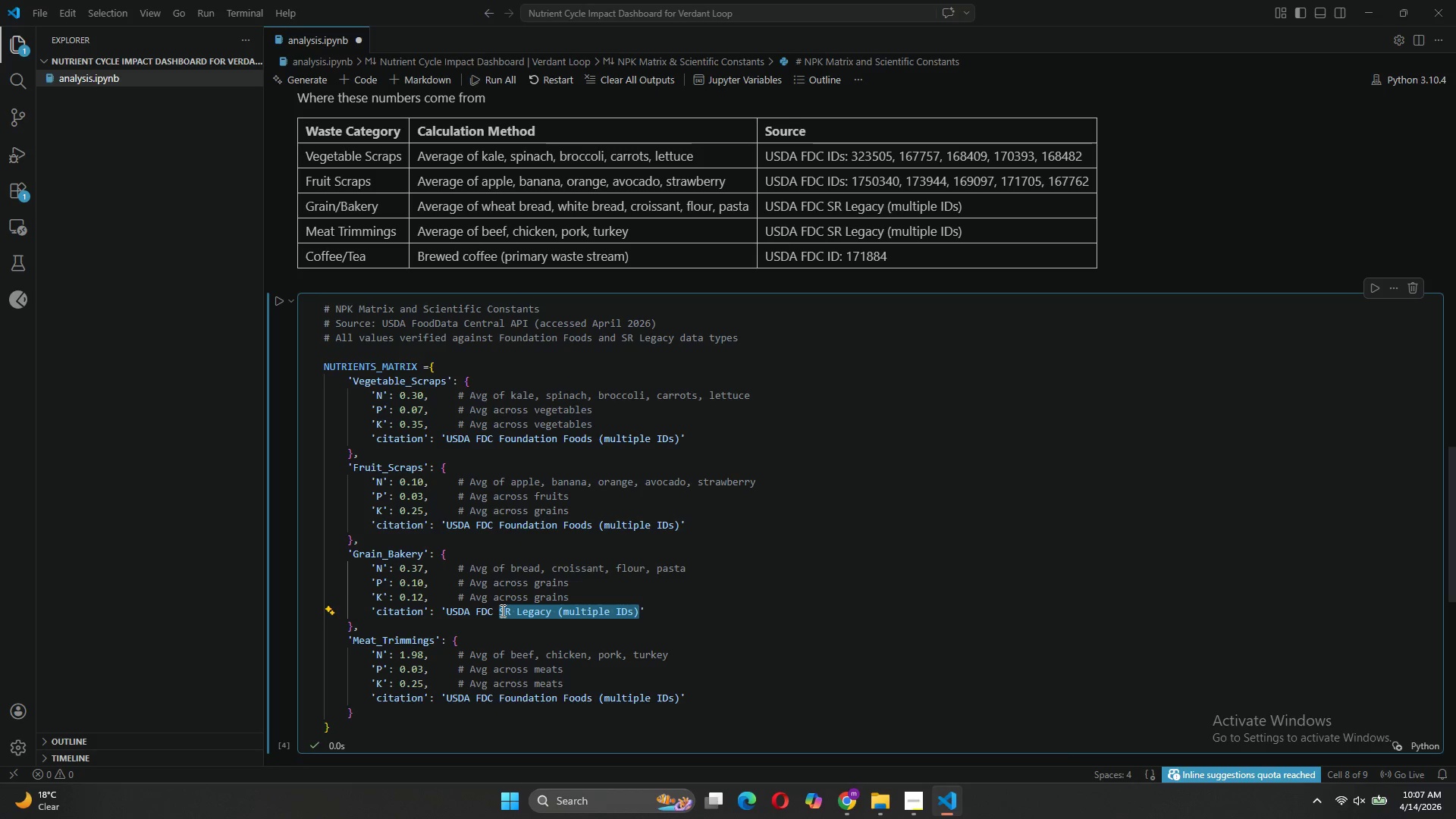 
key(Control+C)
 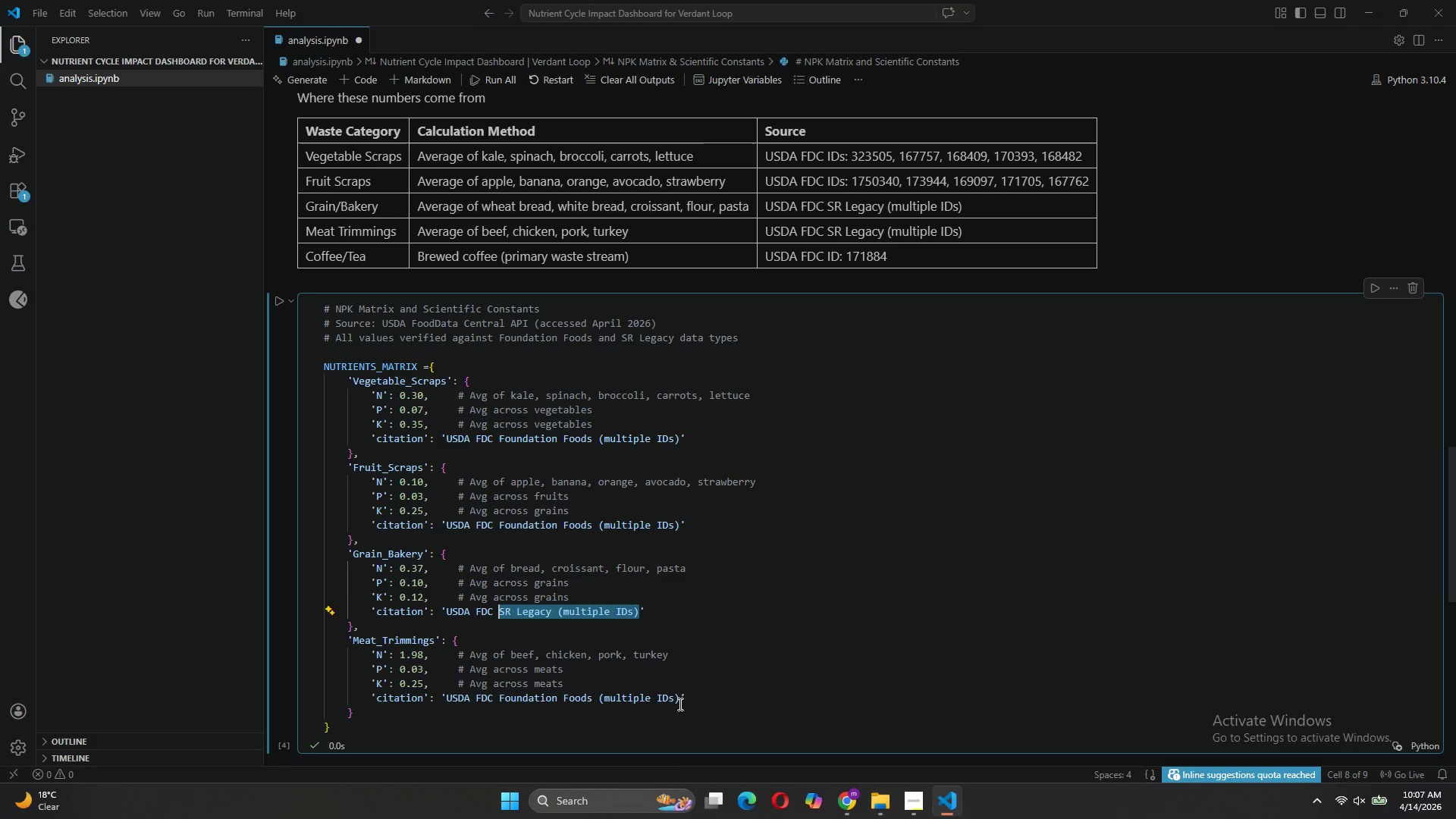 
left_click_drag(start_coordinate=[678, 702], to_coordinate=[499, 695])
 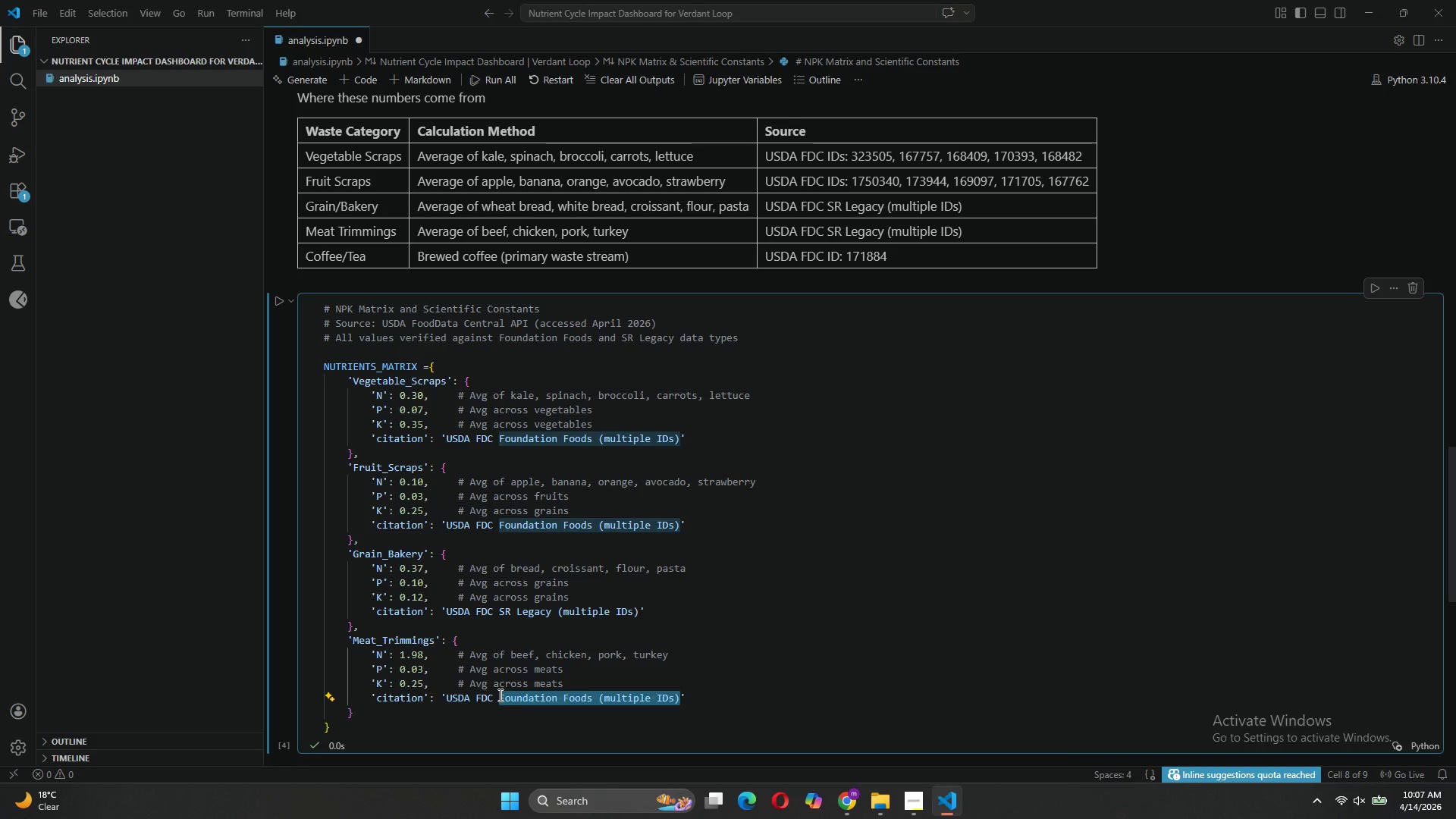 
key(Control+V)
 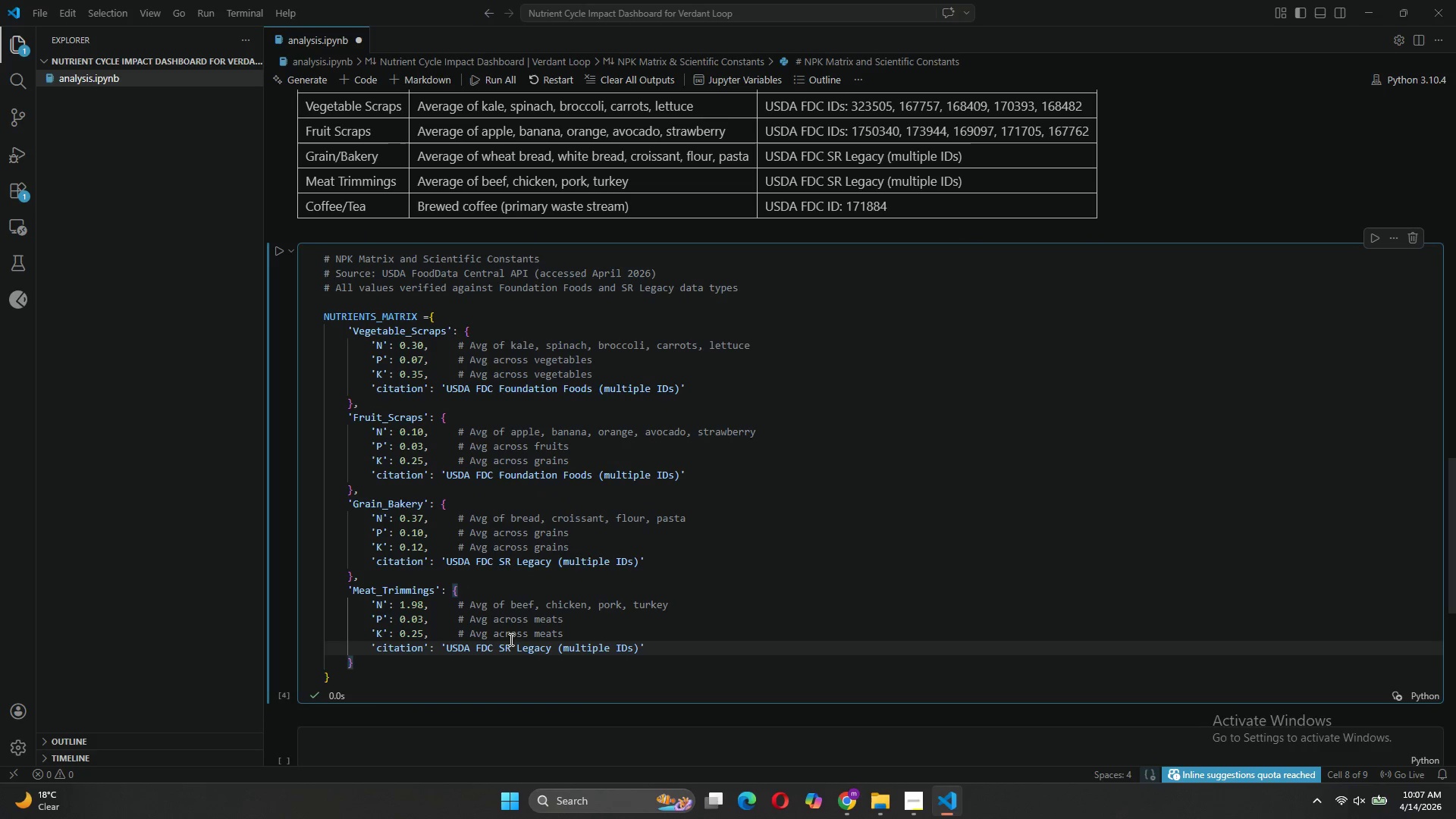 
wait(5.03)
 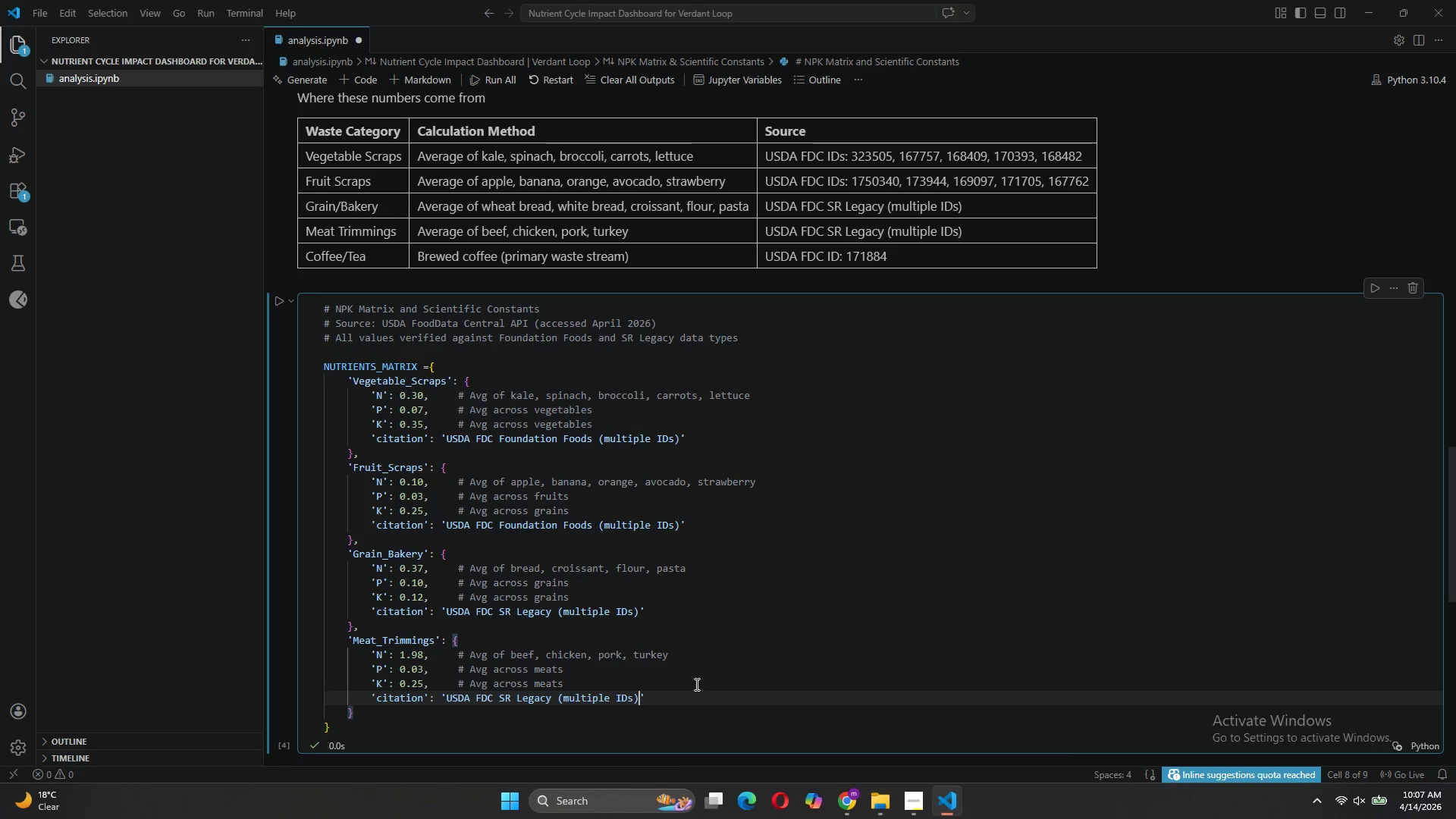 
left_click([359, 658])
 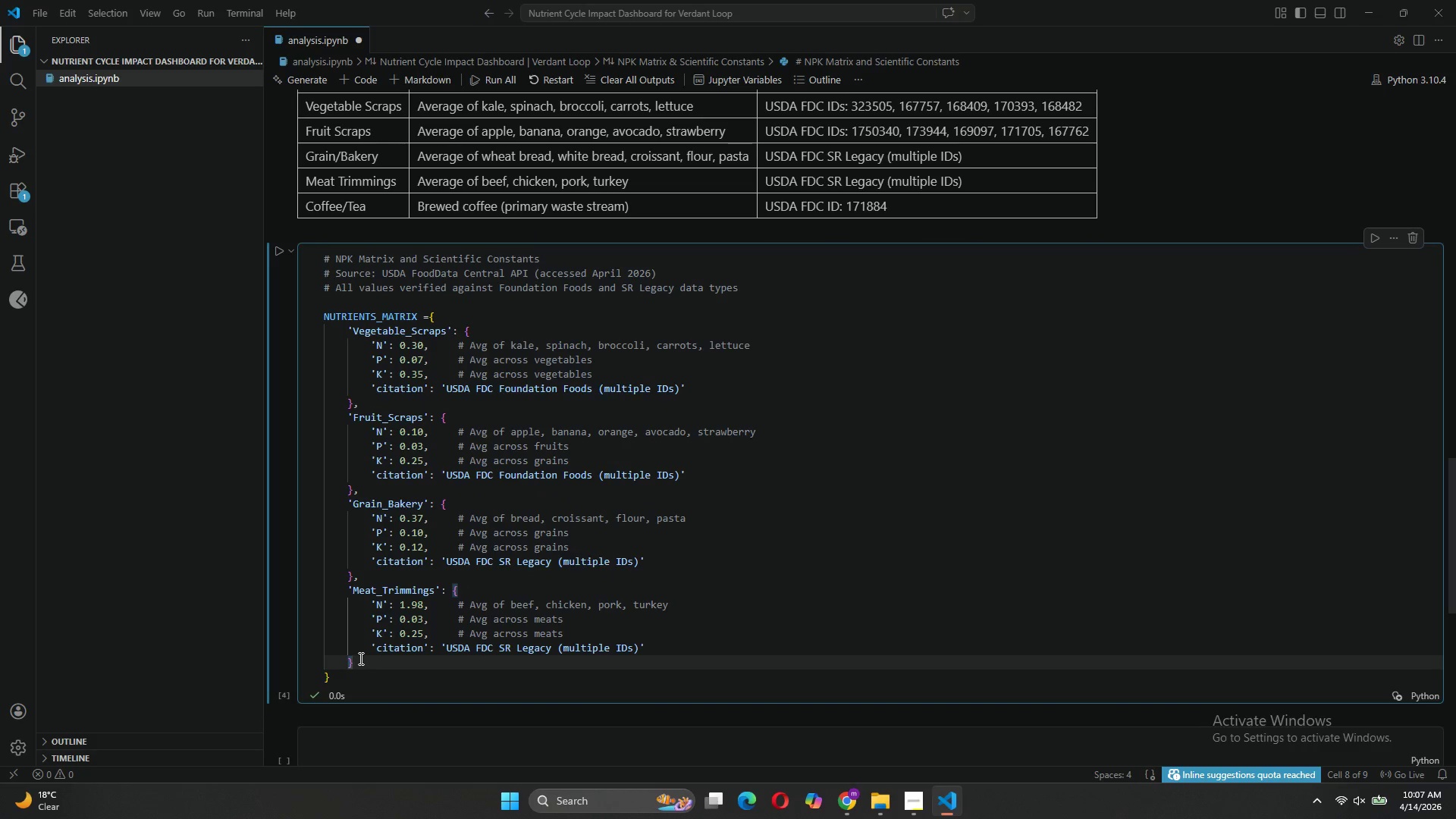 
key(Comma)
 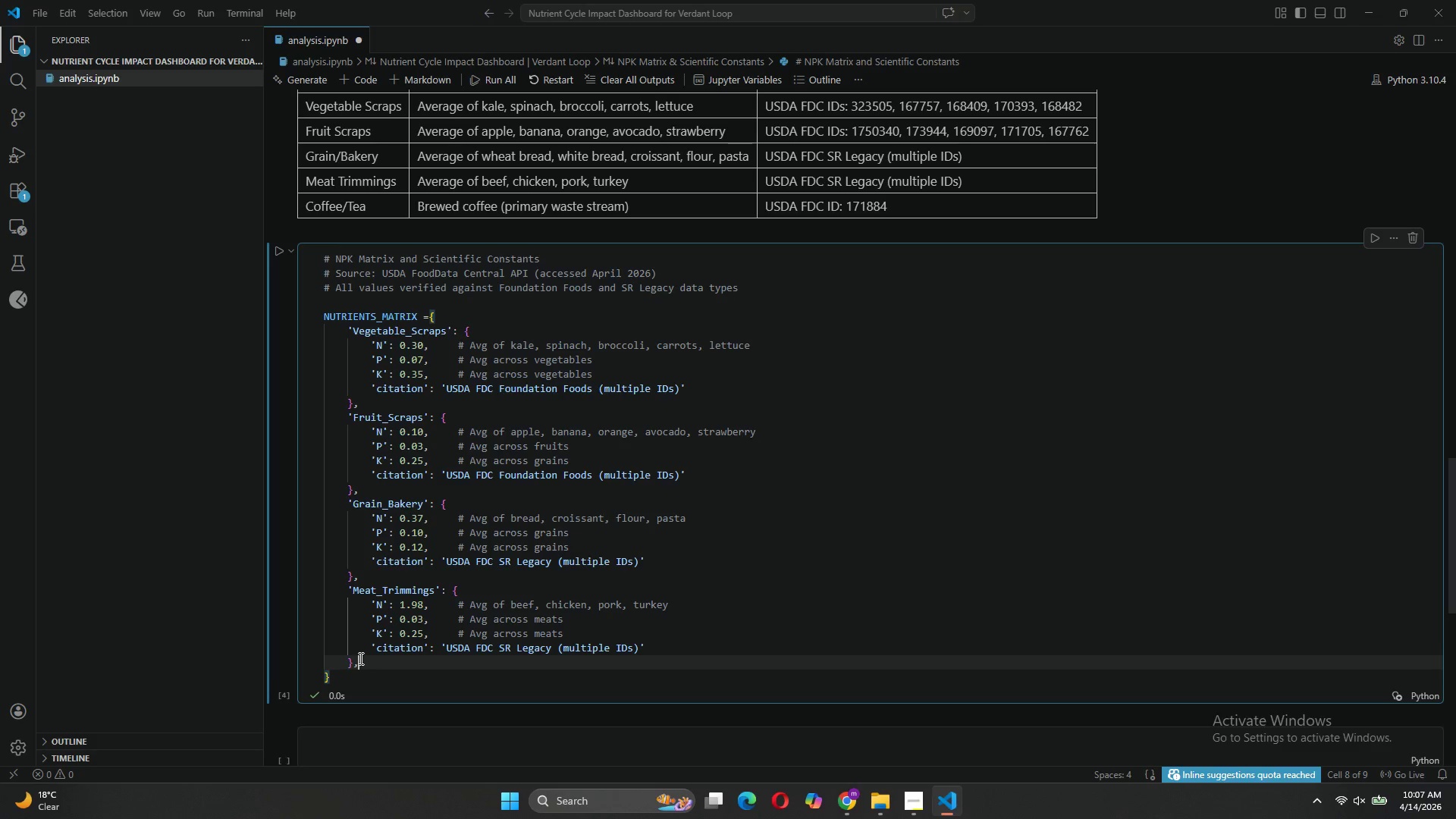 
key(Enter)
 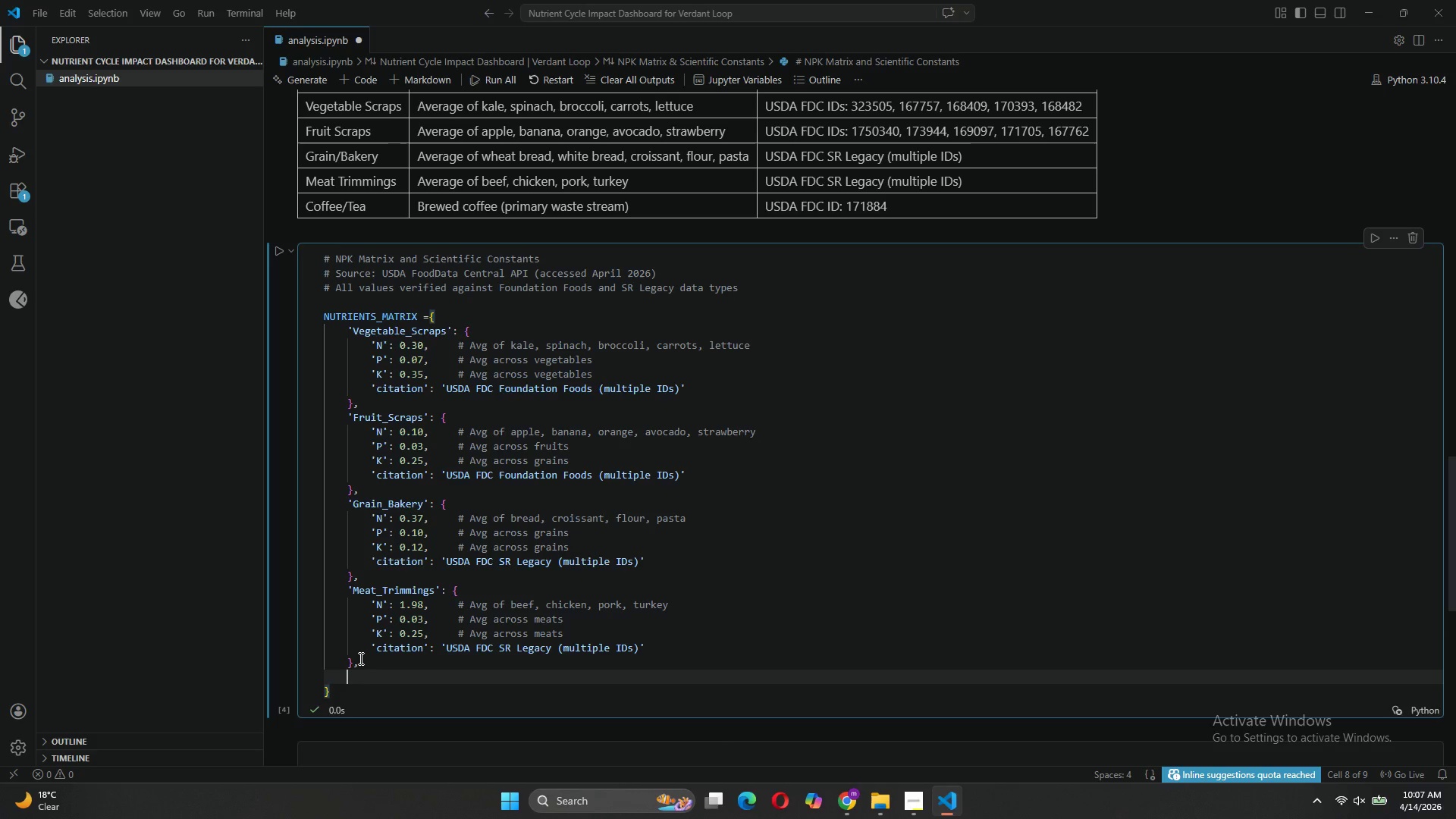 
key(Shift+BracketLeft)
 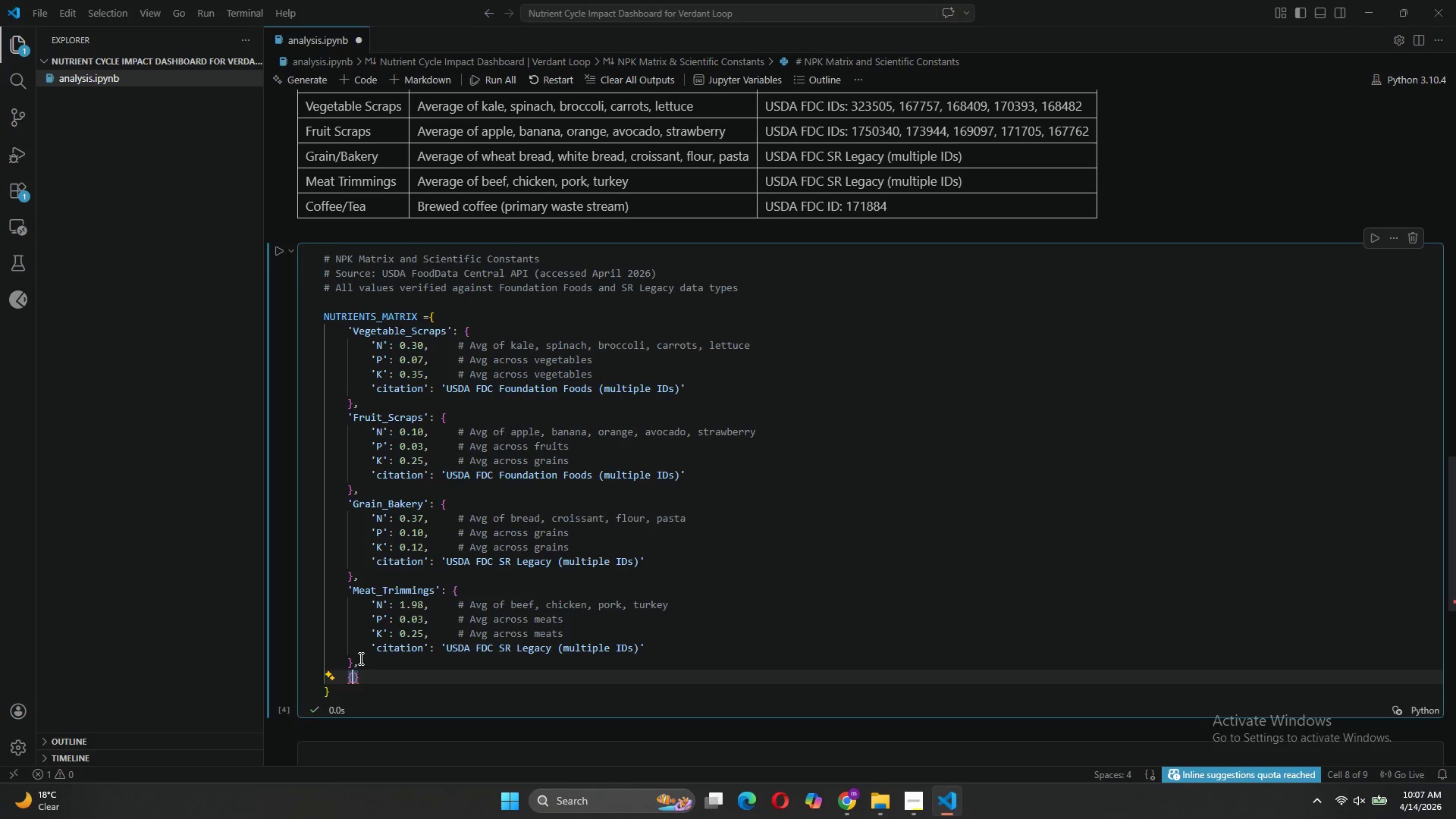 
key(Enter)
 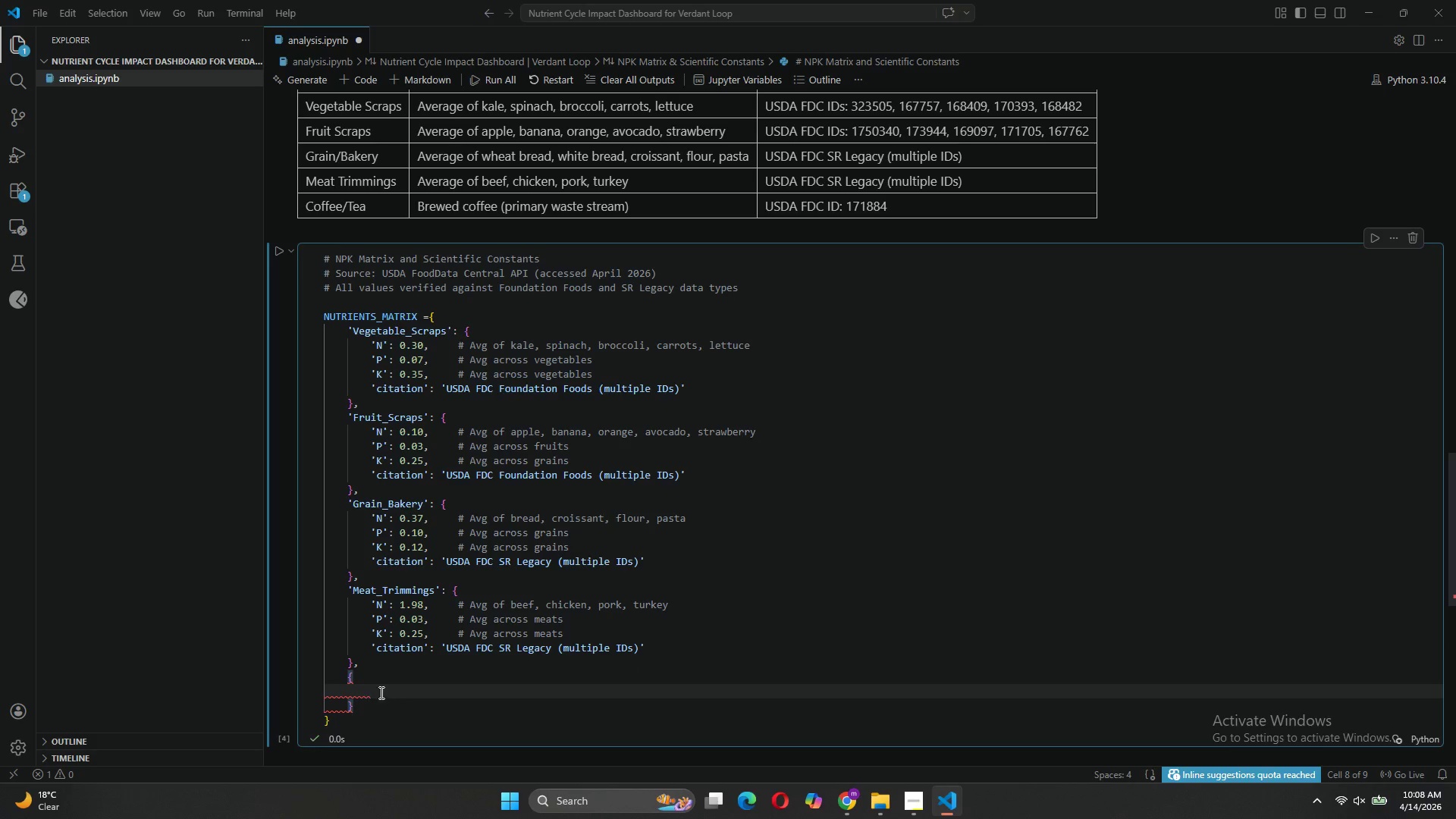 
wait(7.25)
 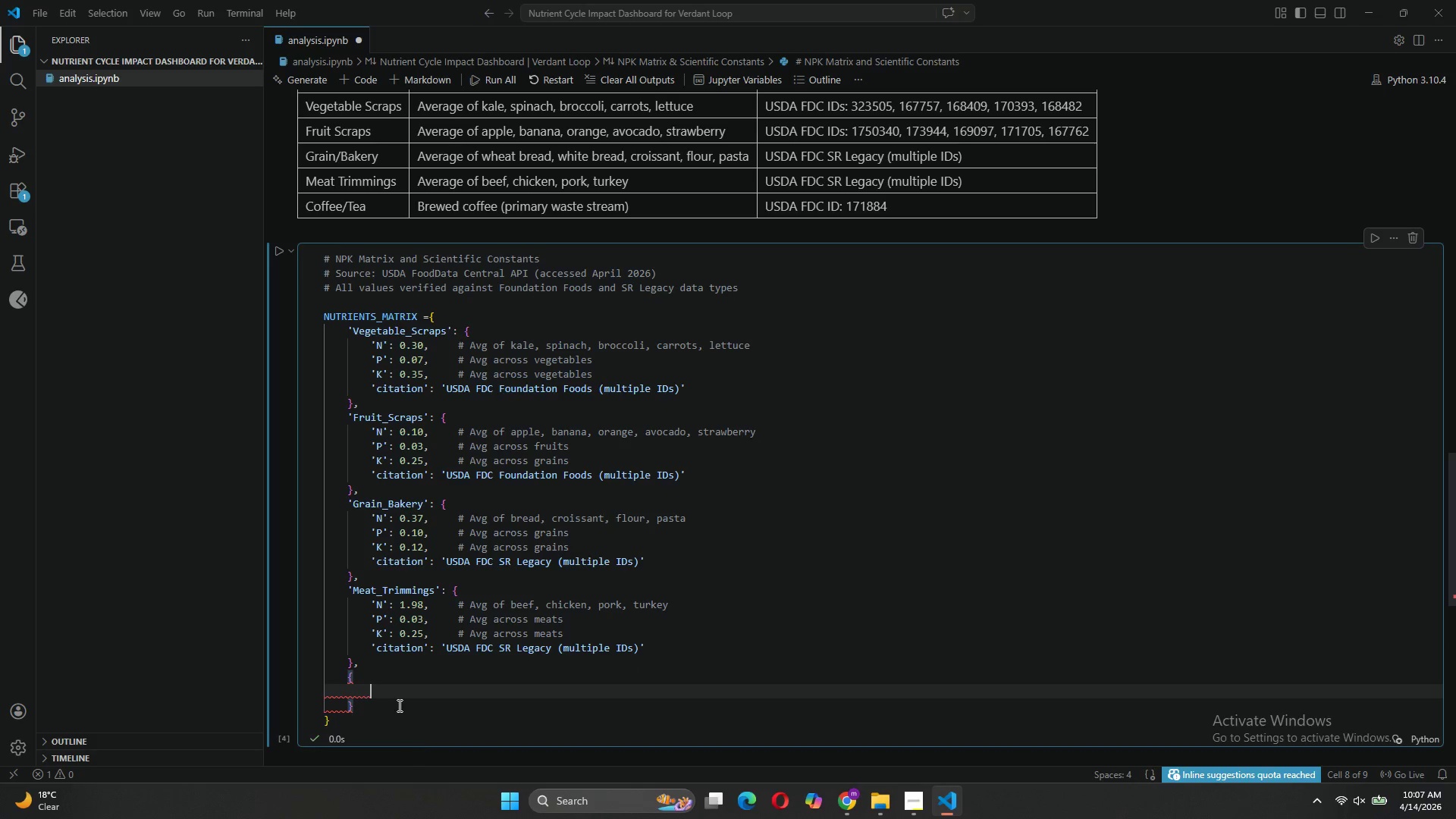 
left_click([350, 677])
 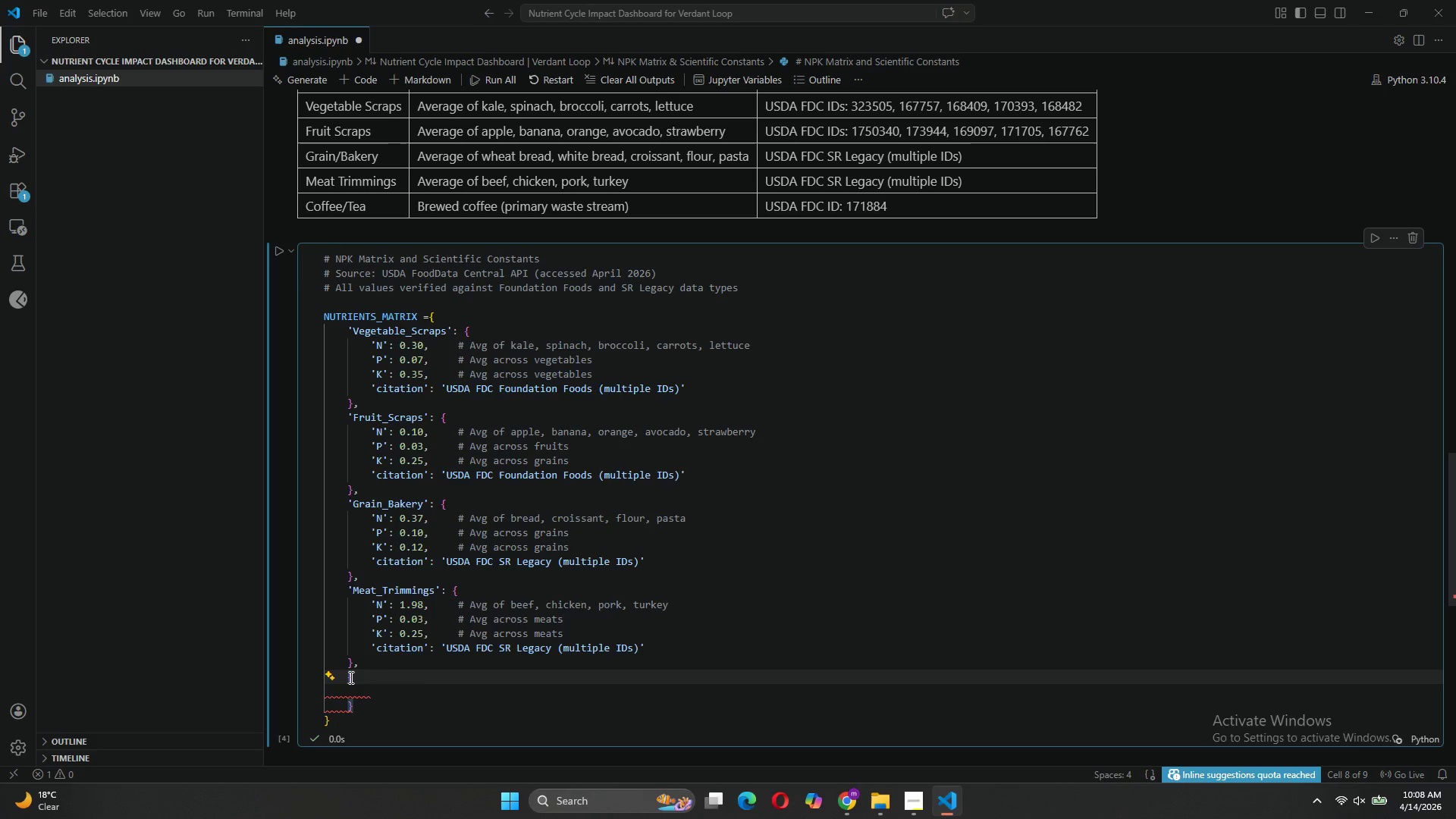 
type('Coffee)
 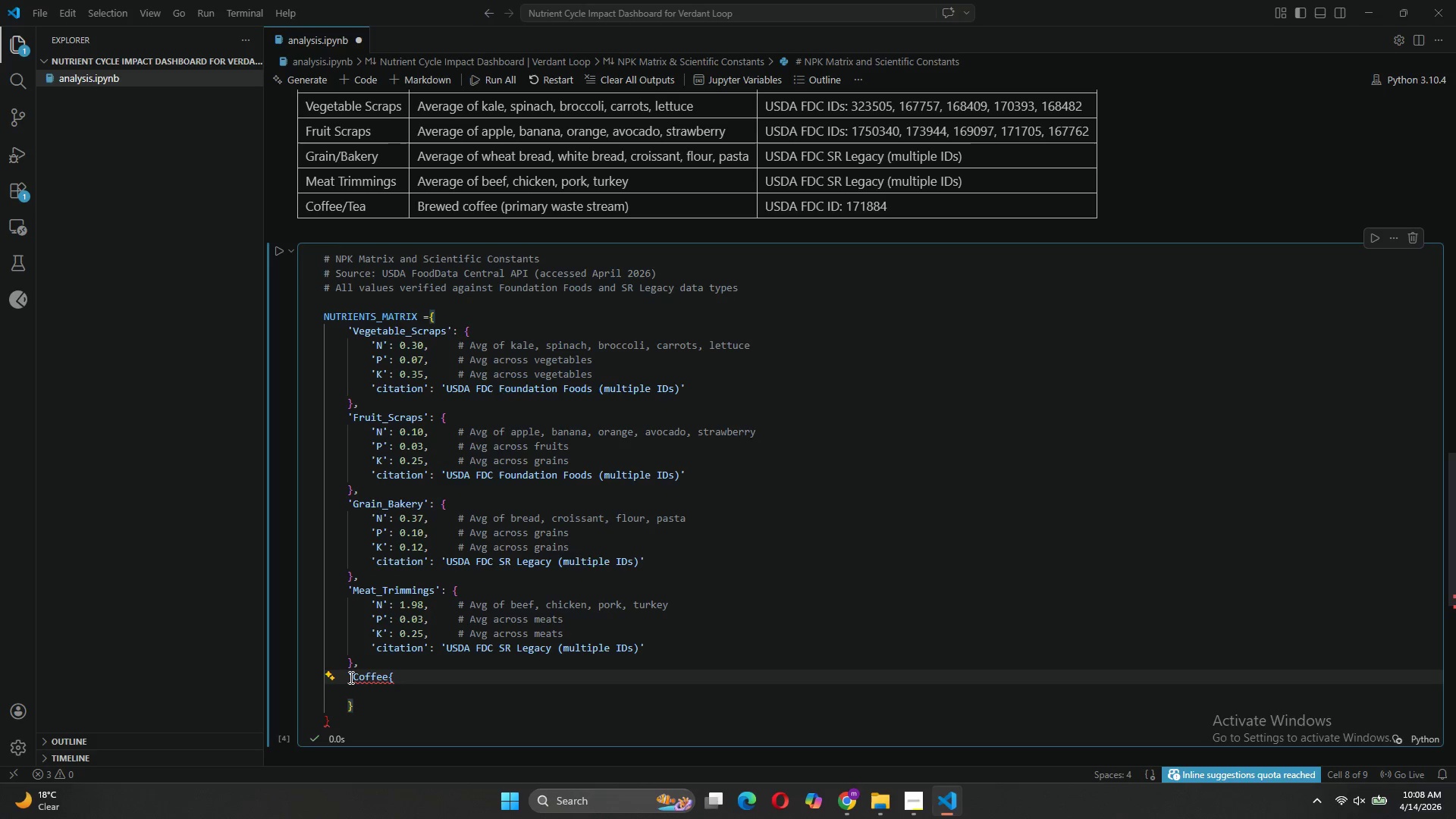 
type(_Tea': )
key(Backspace)
type( )
 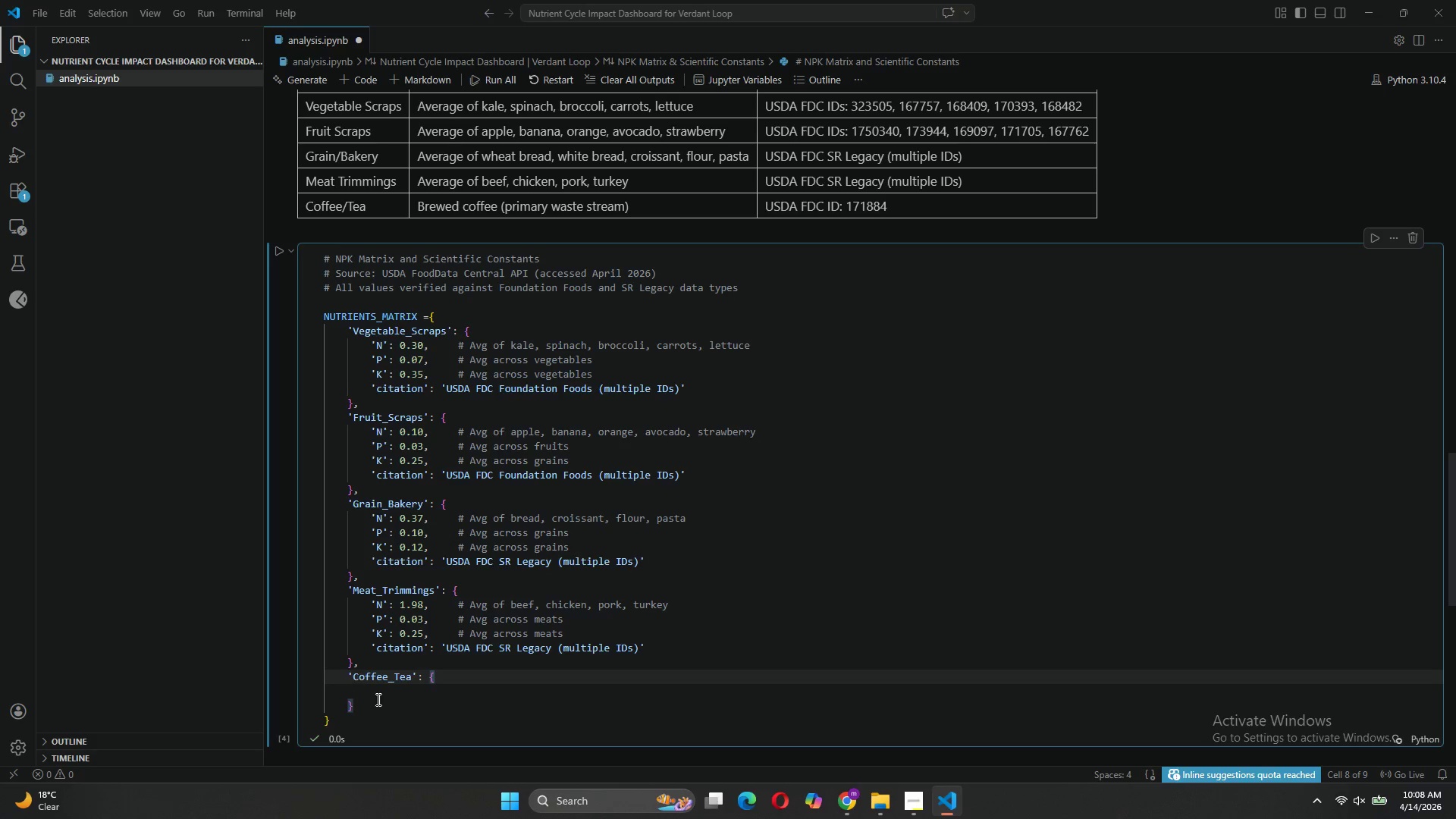 
left_click([380, 694])
 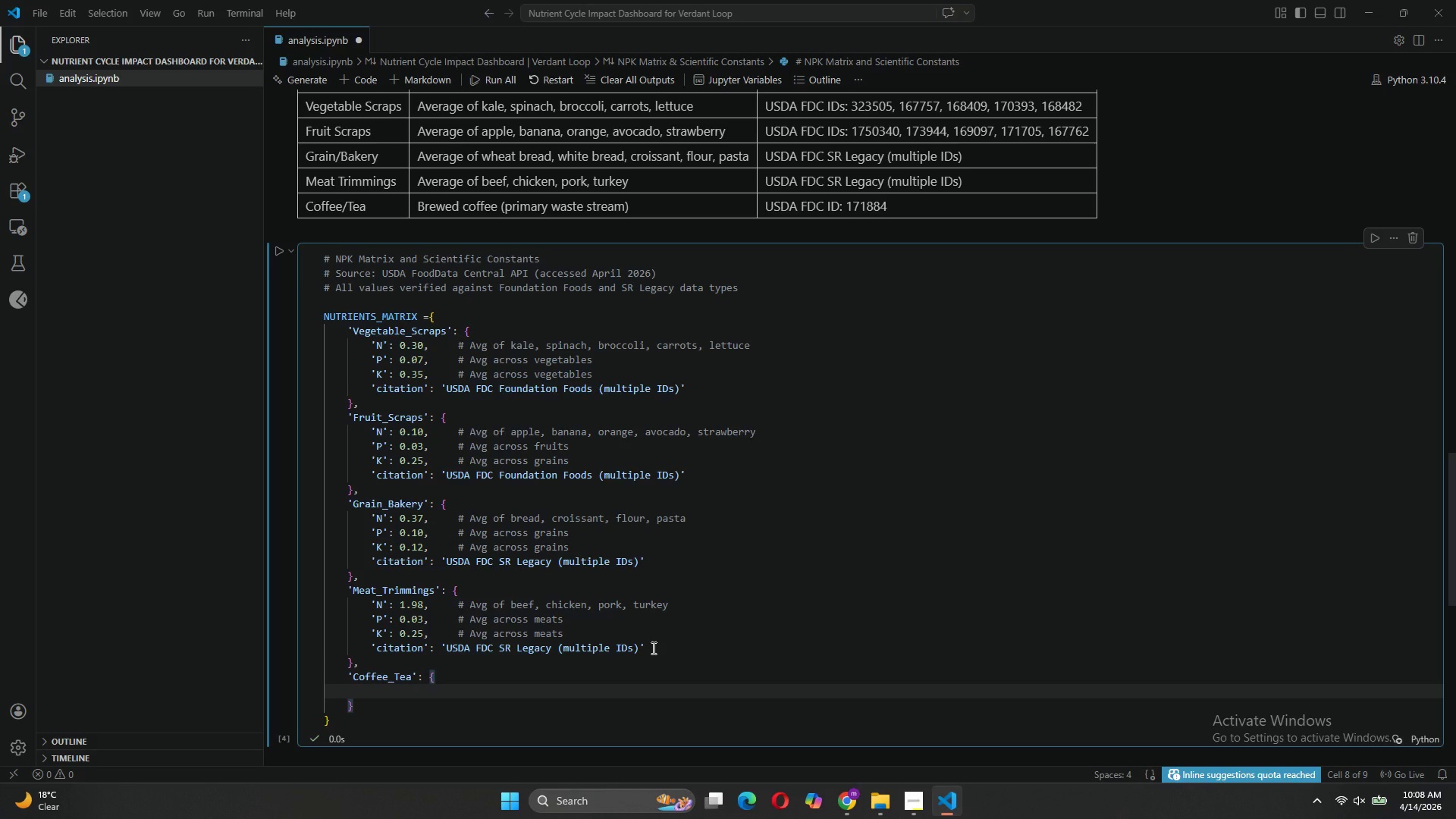 
left_click_drag(start_coordinate=[652, 648], to_coordinate=[372, 607])
 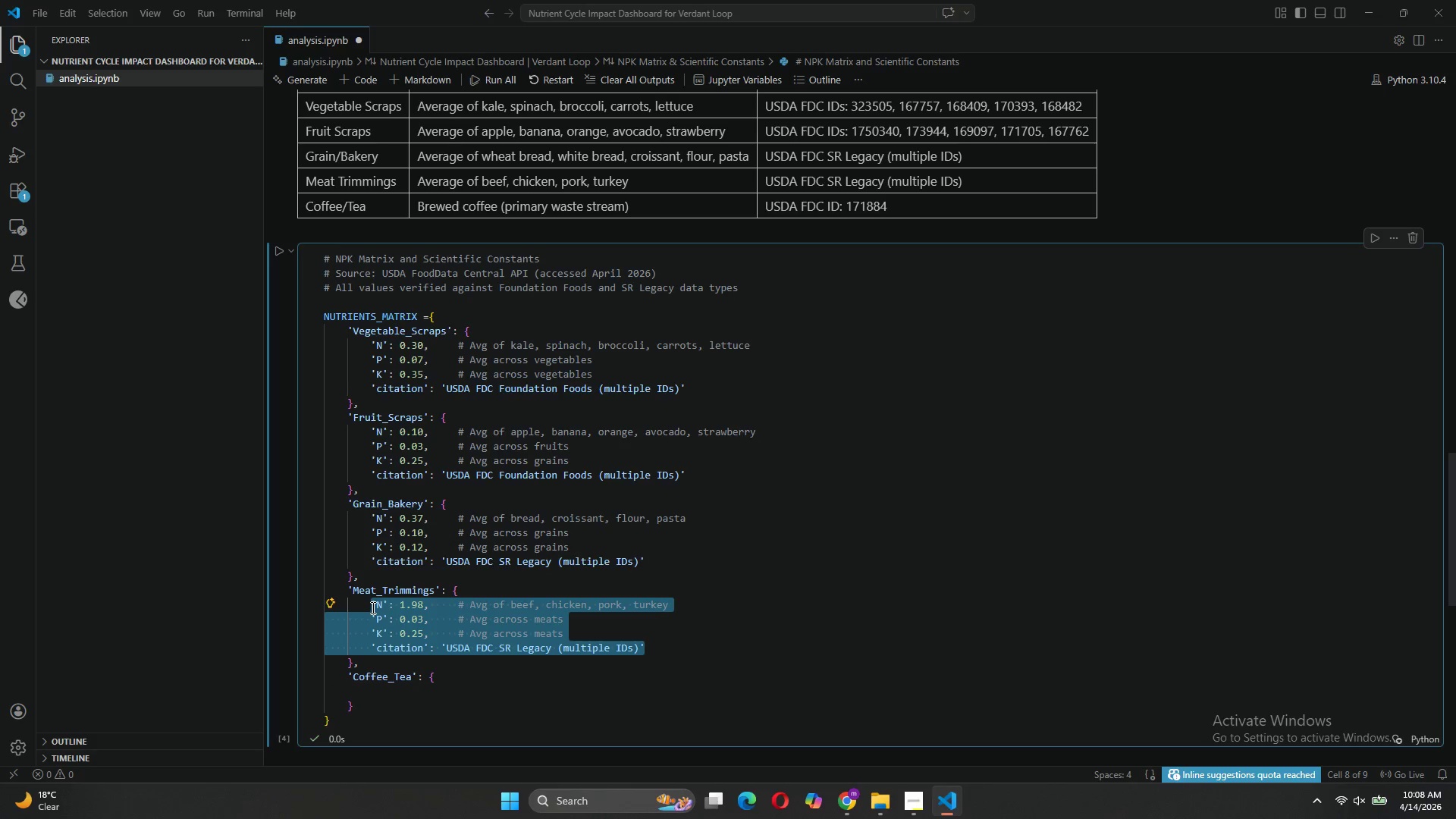 
key(Control+ControlLeft)
 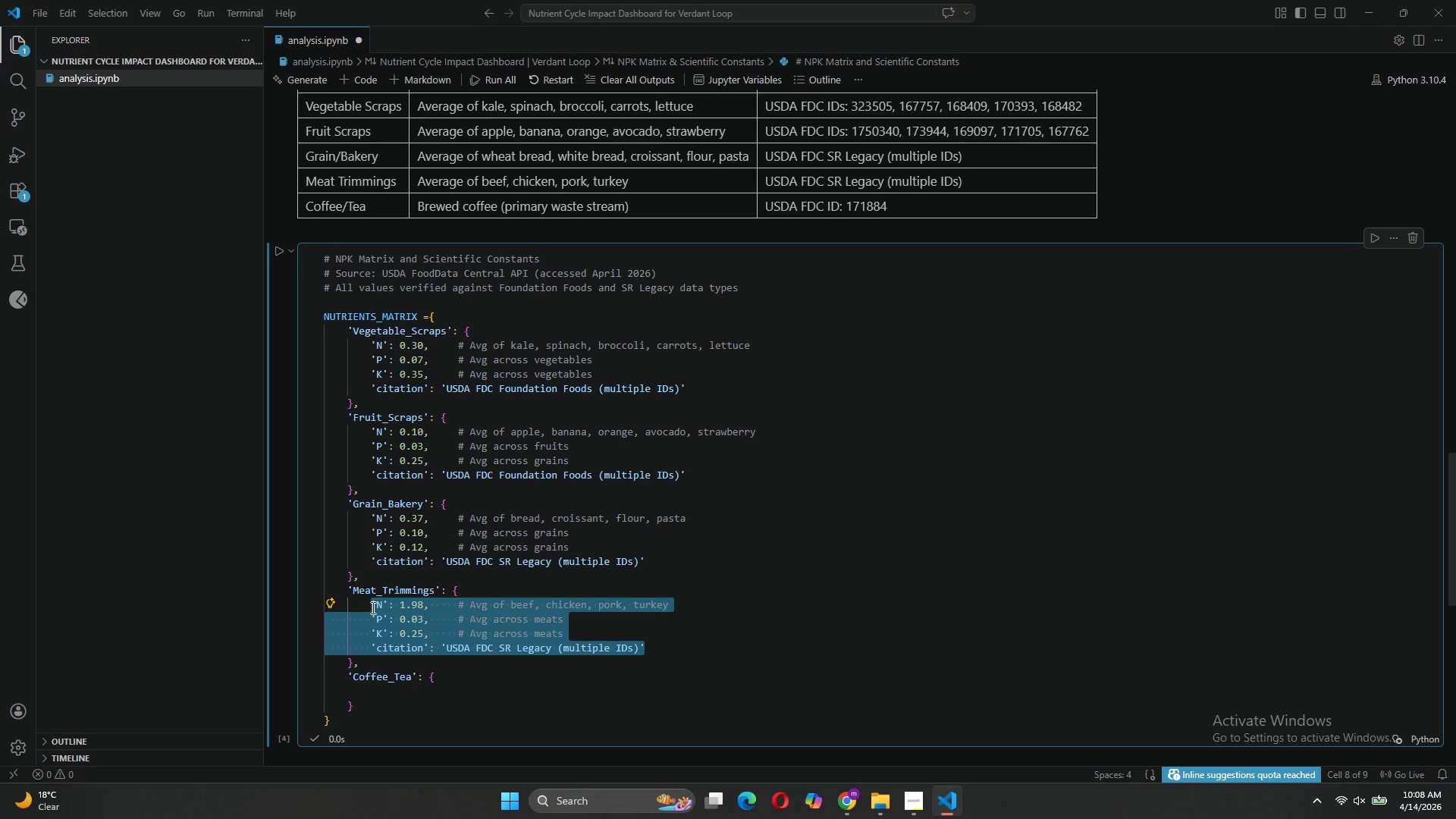 
key(Control+C)
 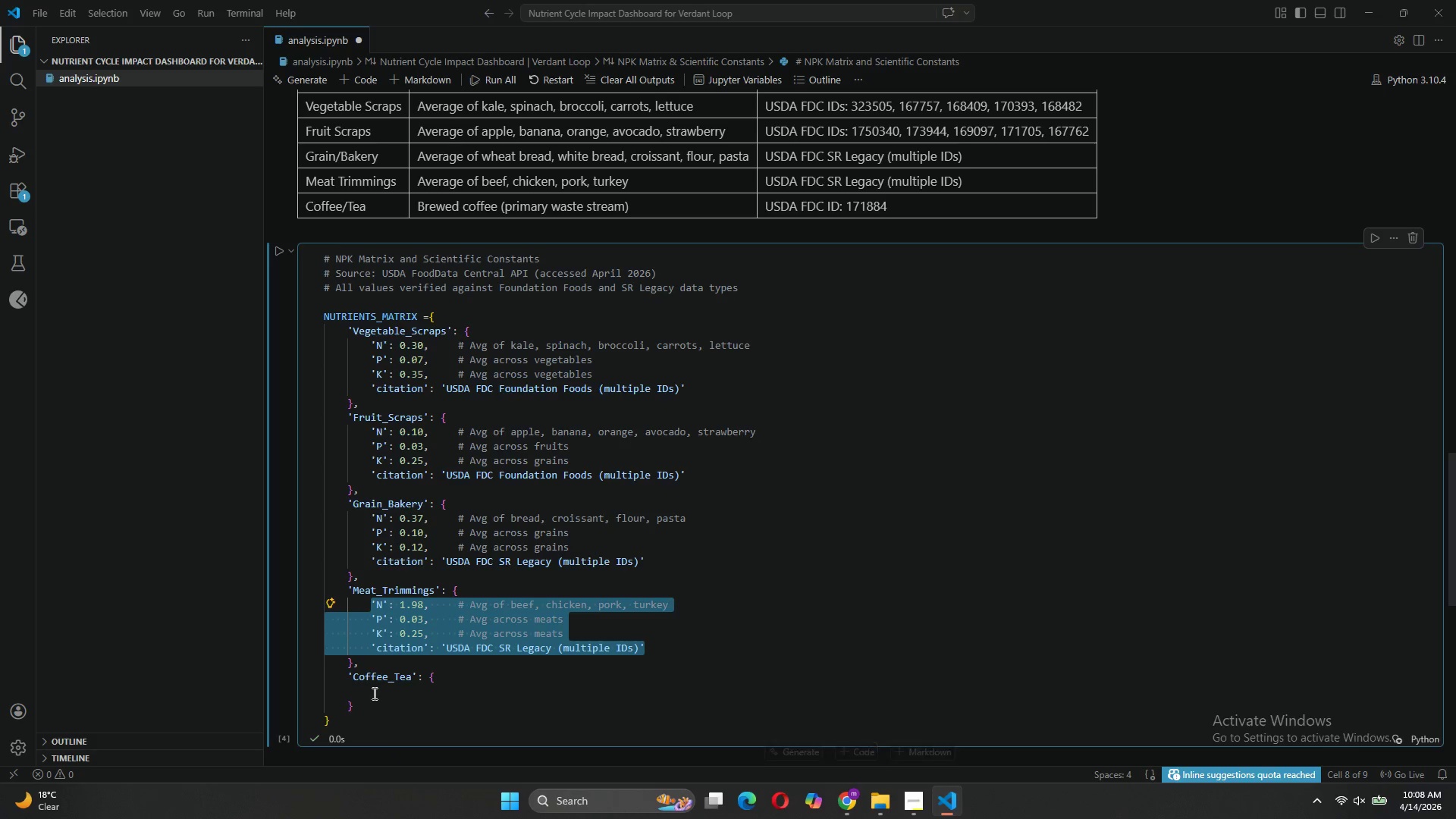 
left_click([373, 693])
 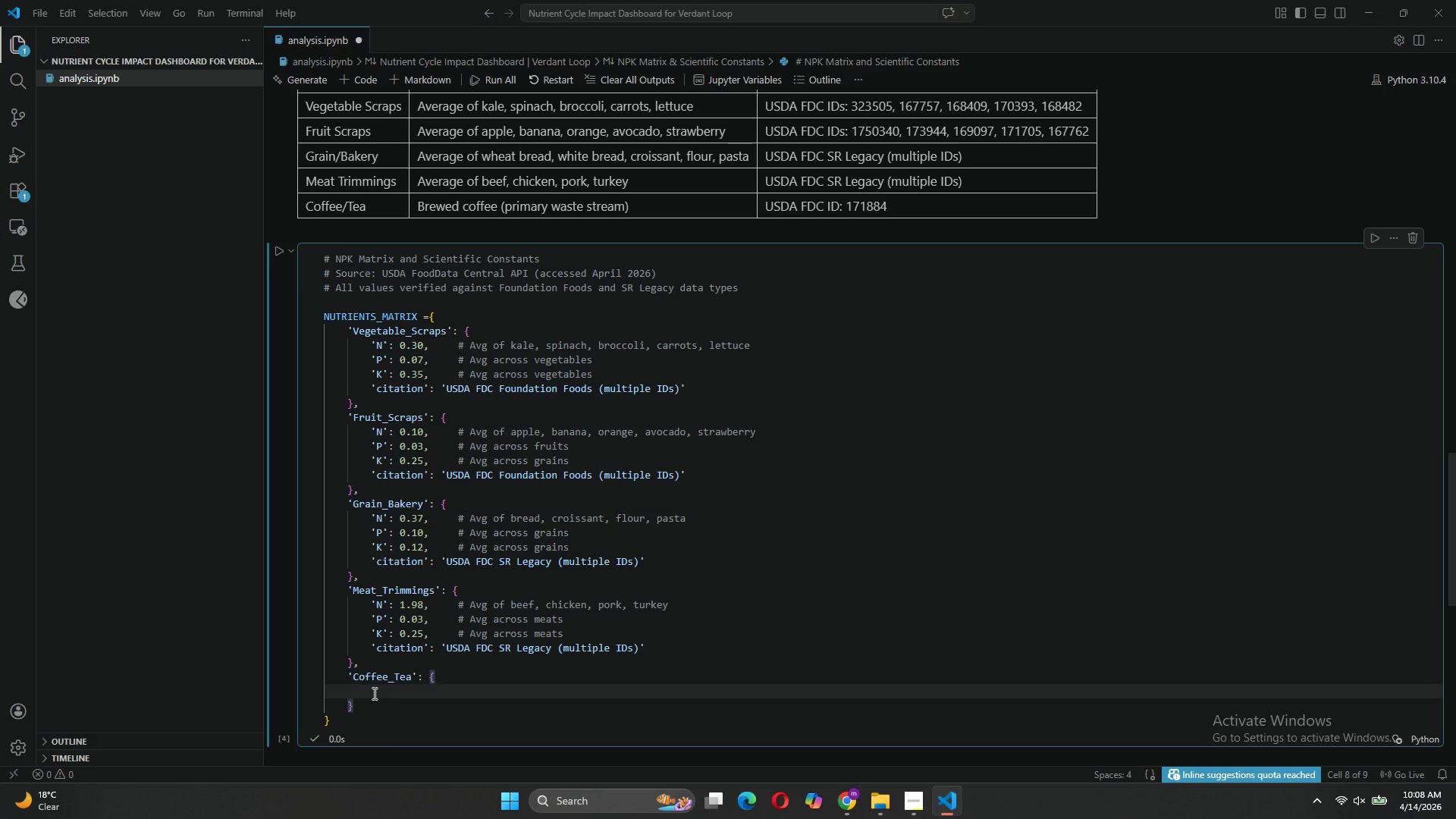 
key(Tab)
 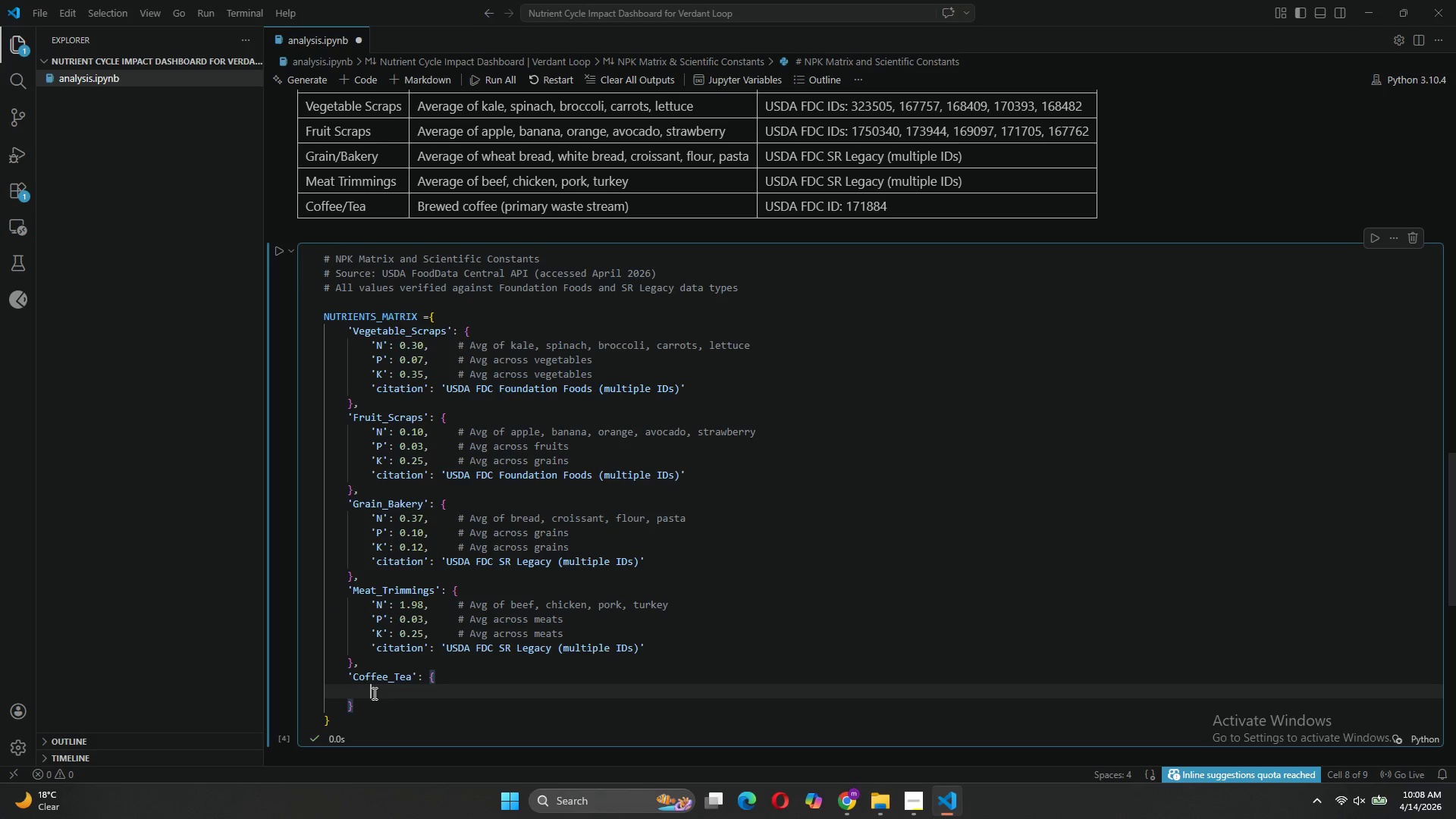 
key(Control+V)
 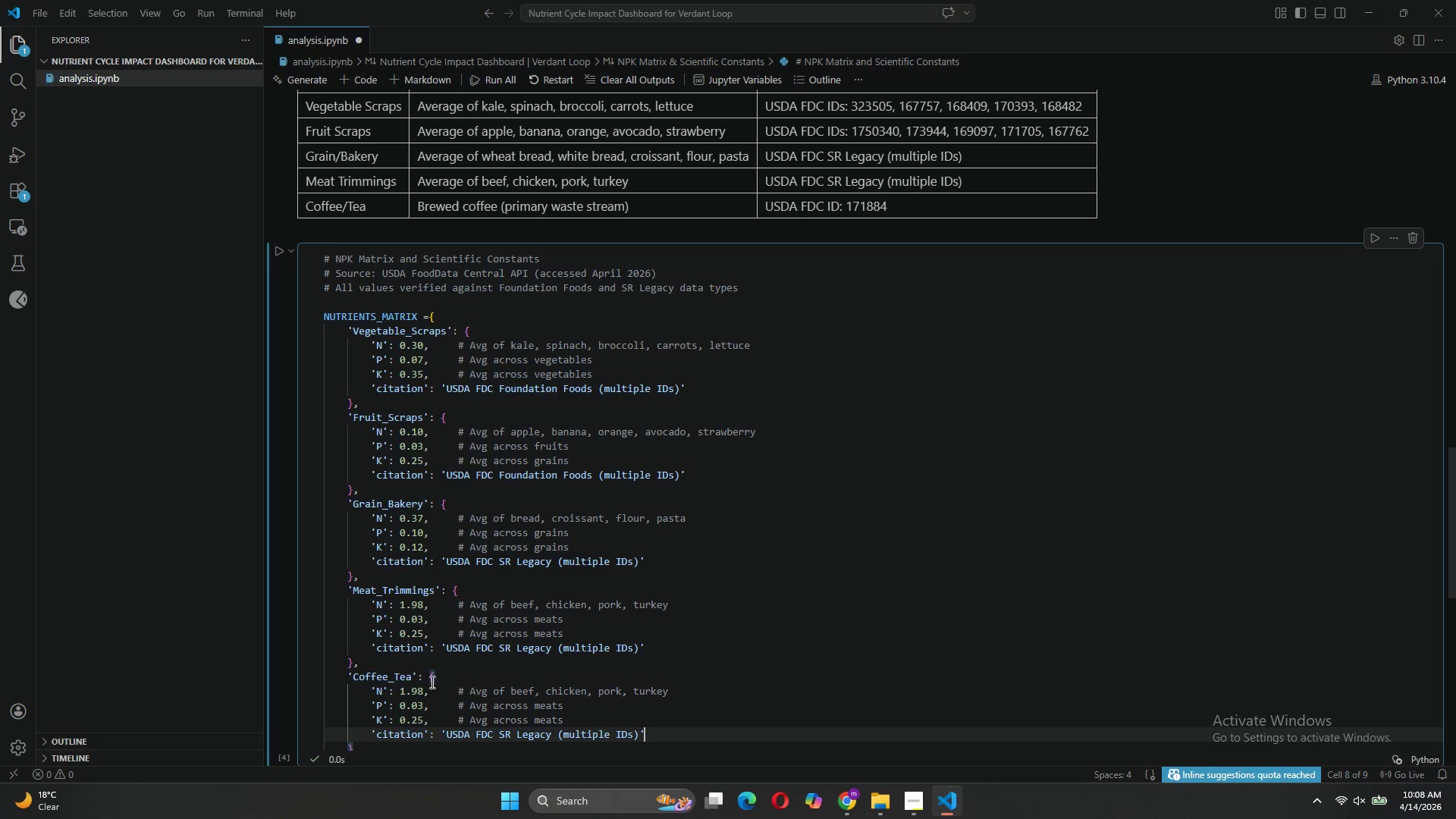 
left_click([422, 692])
 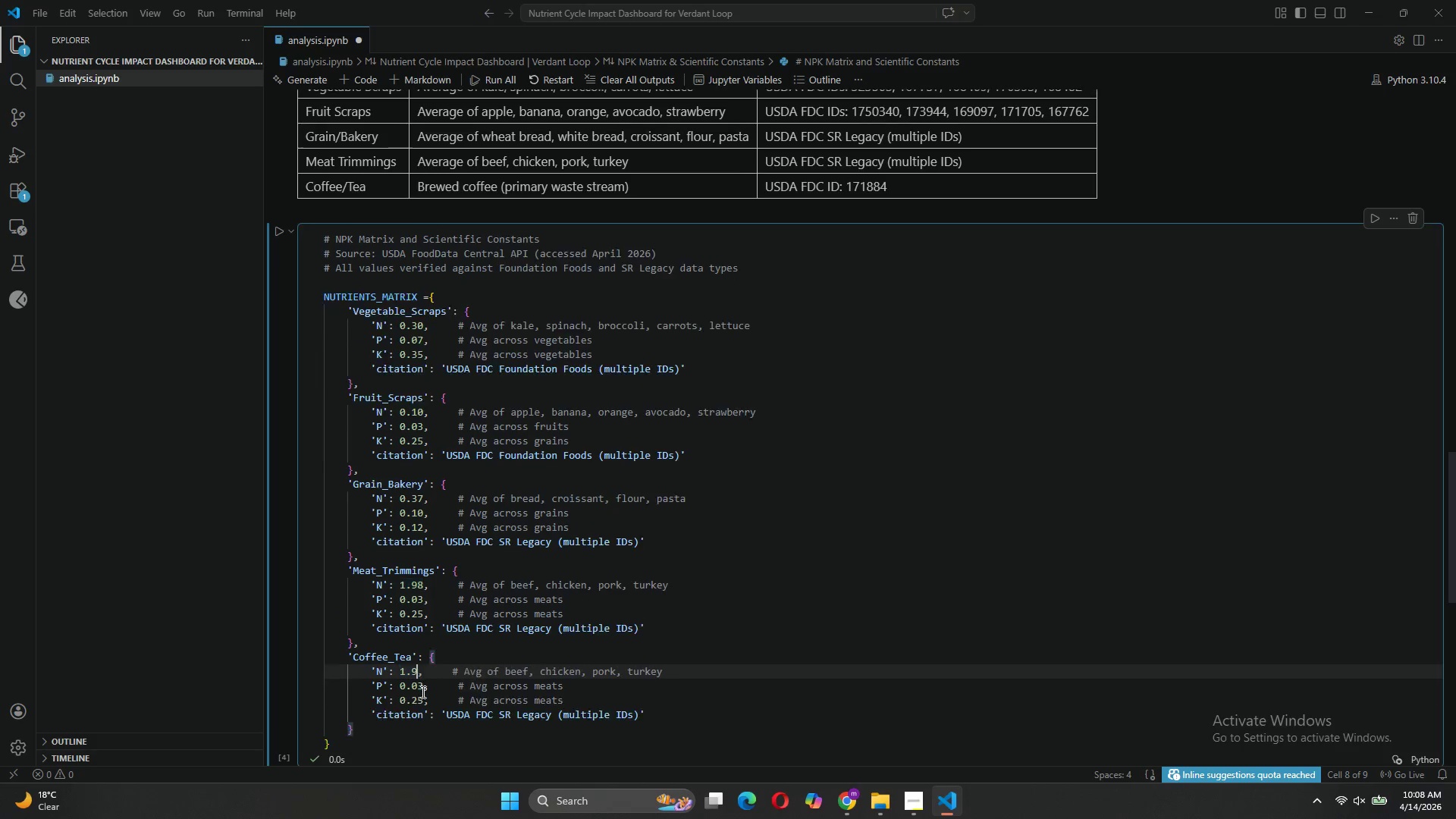 
key(Backspace)
key(Backspace)
key(Backspace)
key(Backspace)
type(0.74)
 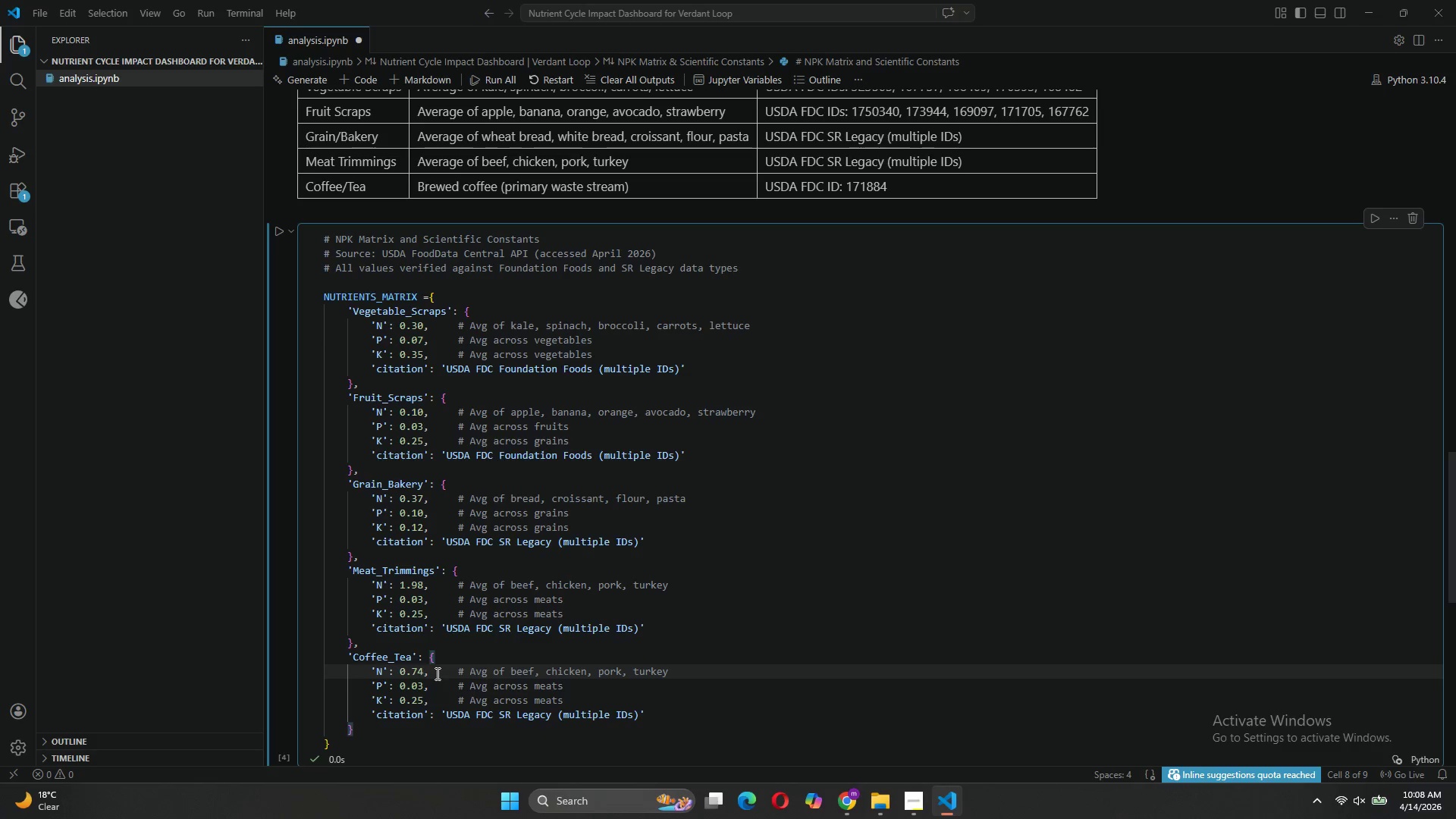 
wait(5.84)
 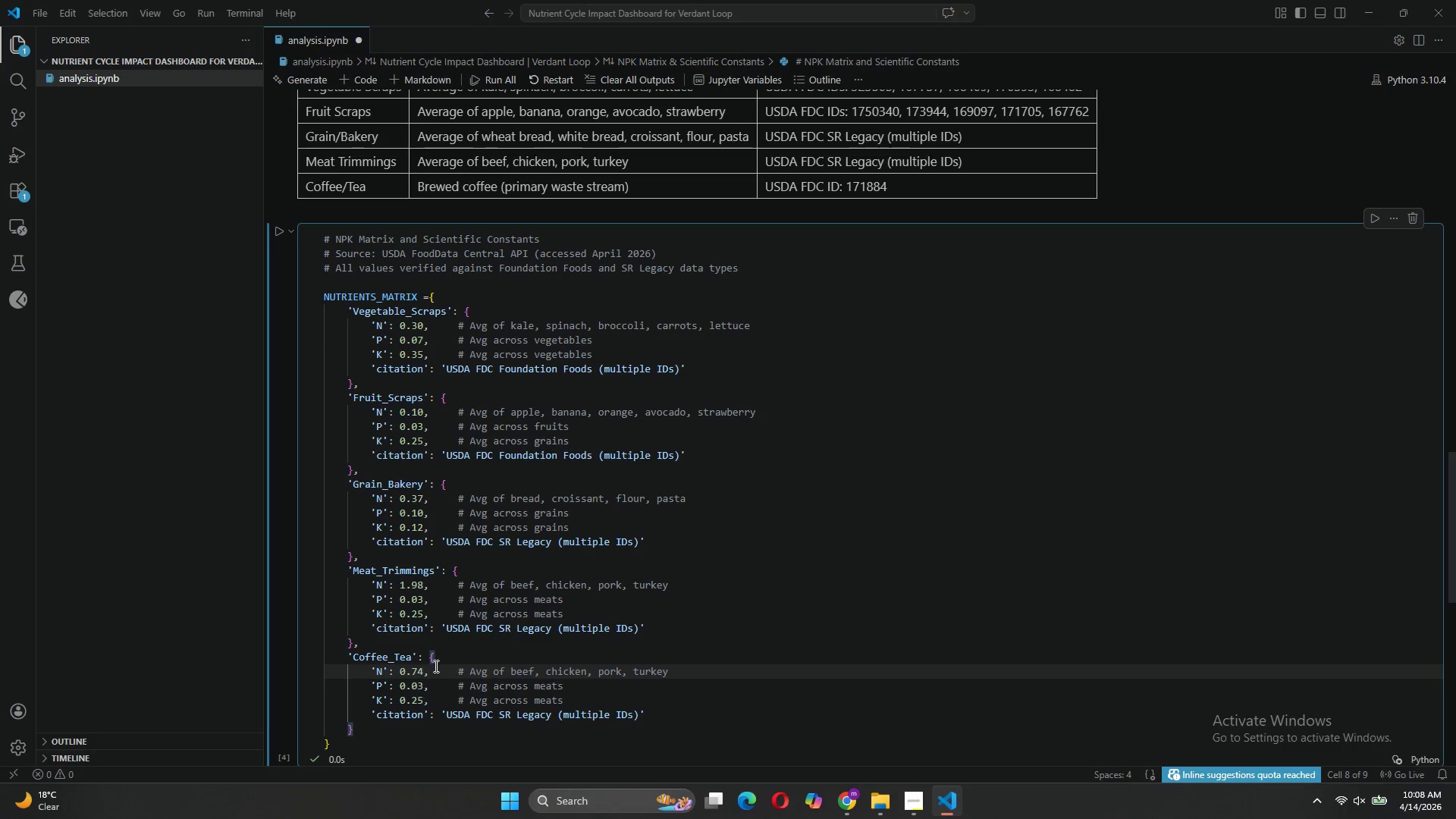 
left_click_drag(start_coordinate=[667, 674], to_coordinate=[469, 671])
 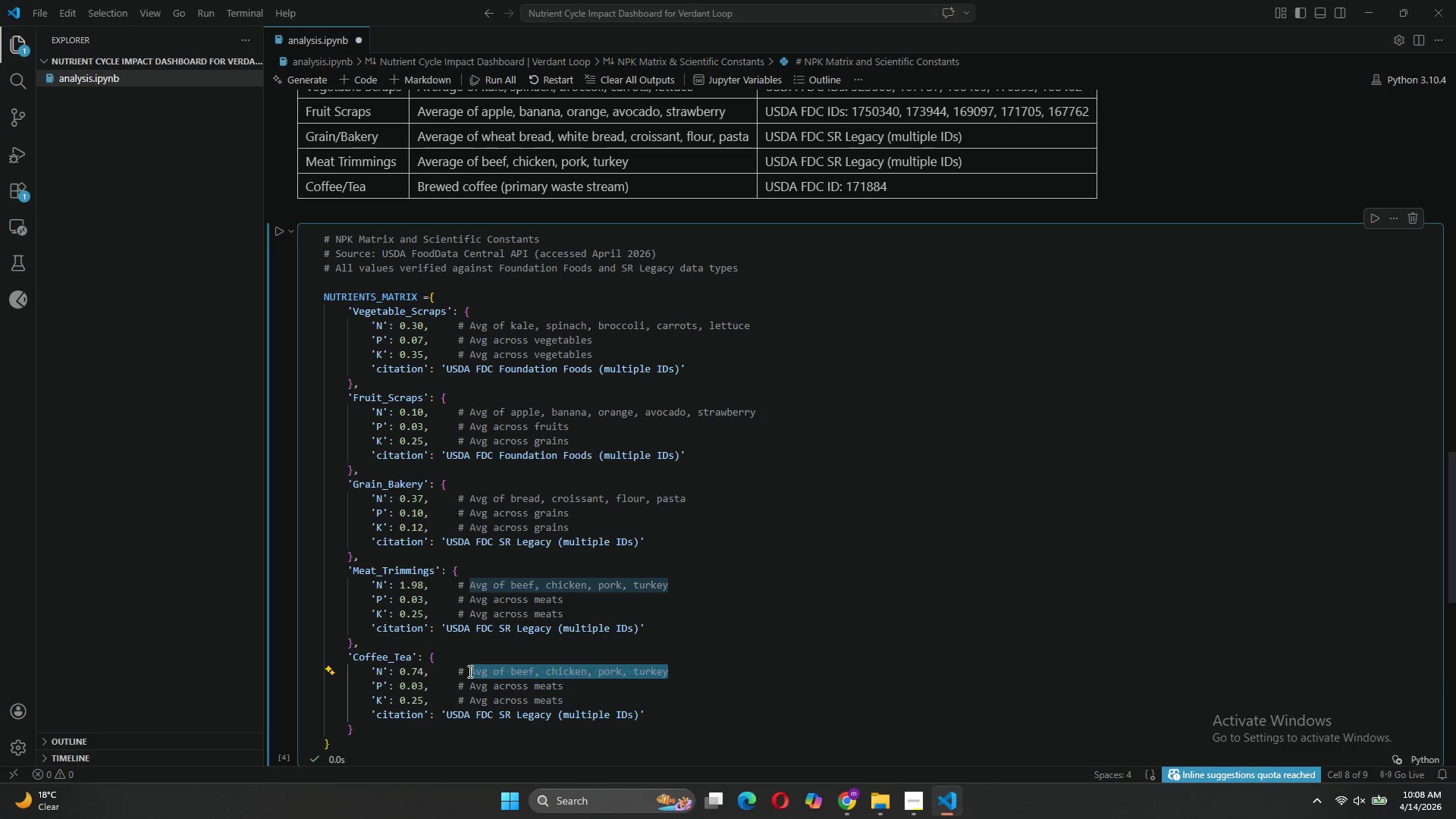 
type(Brewed coffee (primary waste stream)
 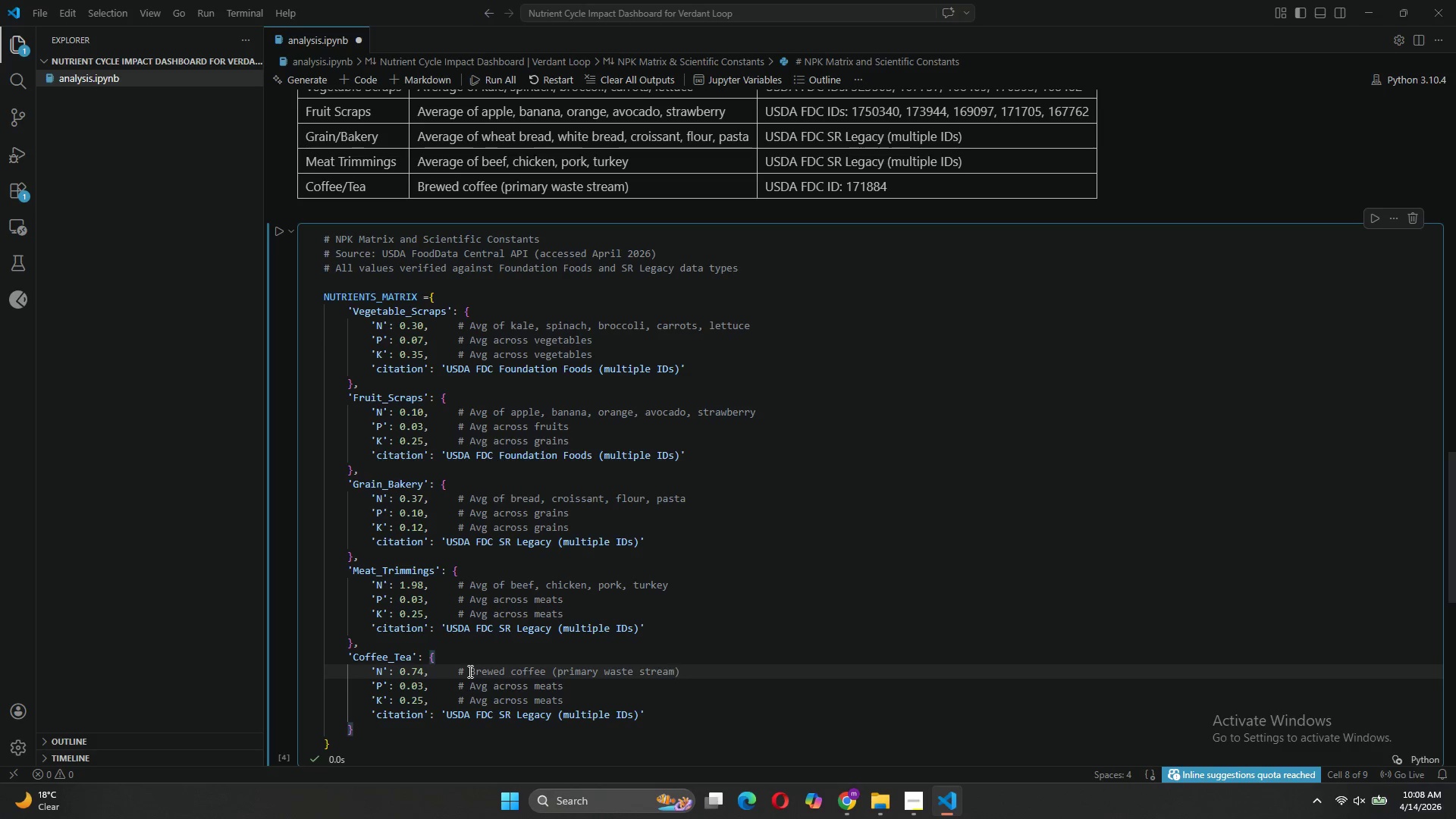 
wait(6.17)
 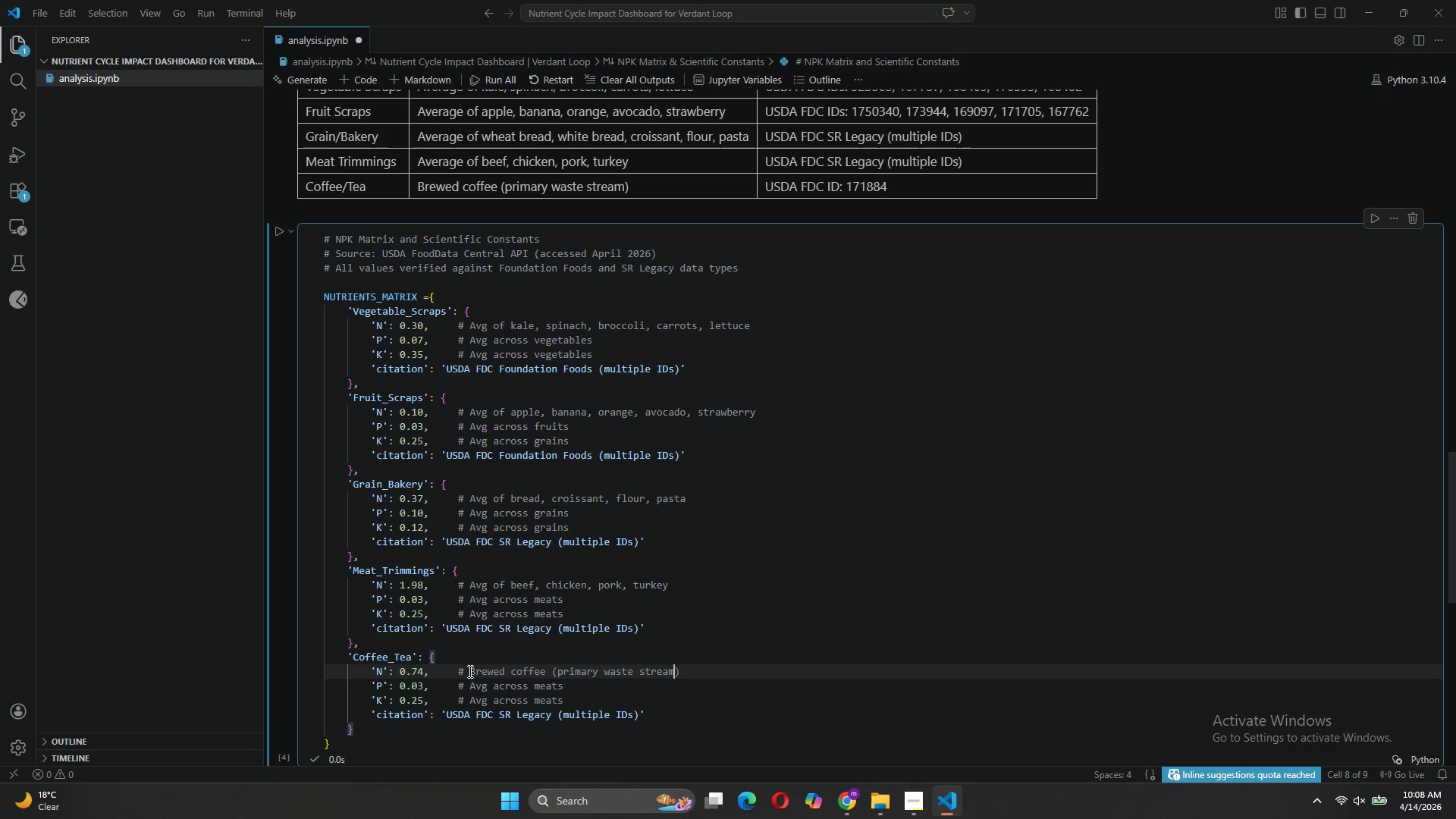 
left_click([424, 686])
 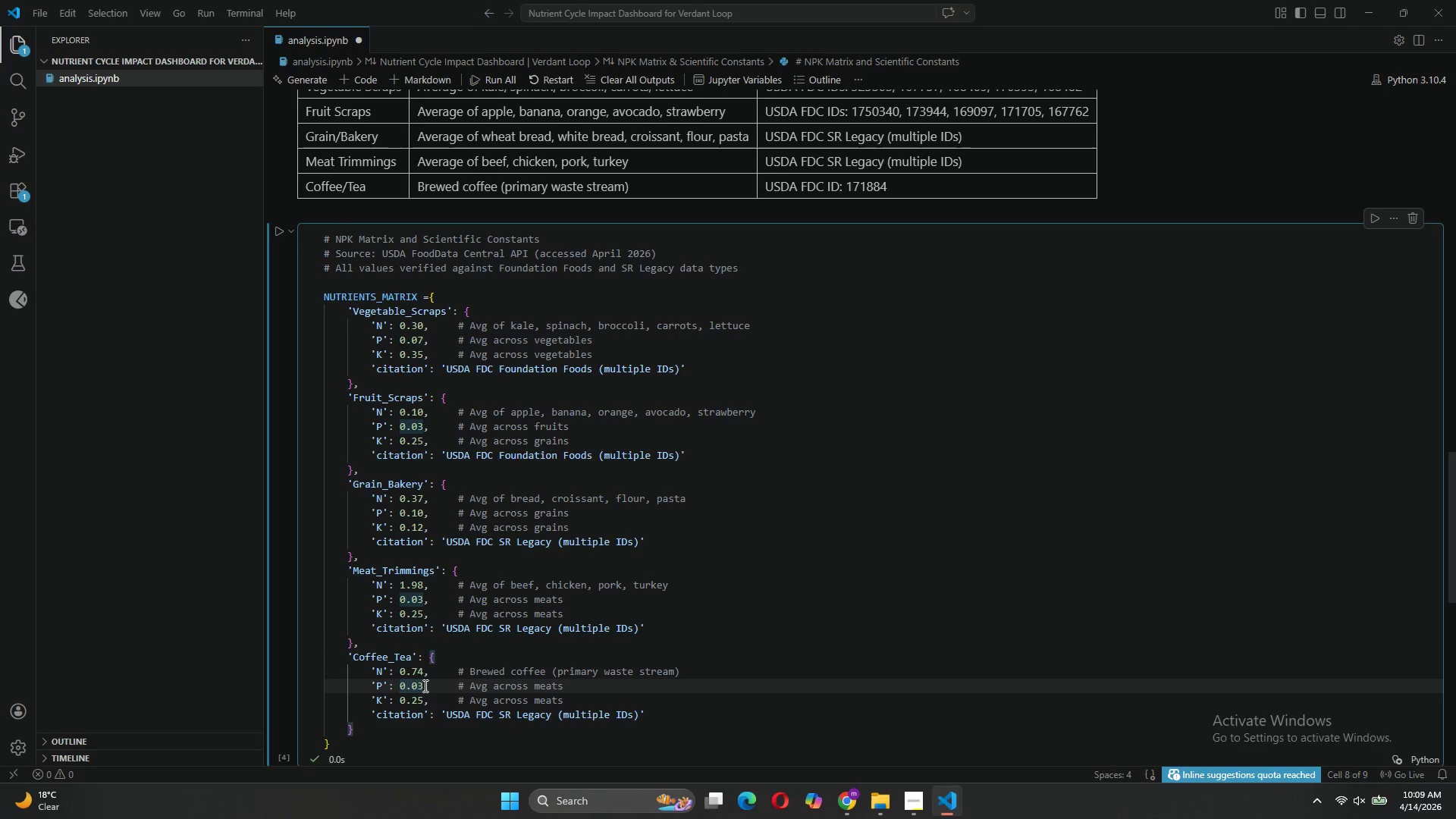 
key(Backspace)
 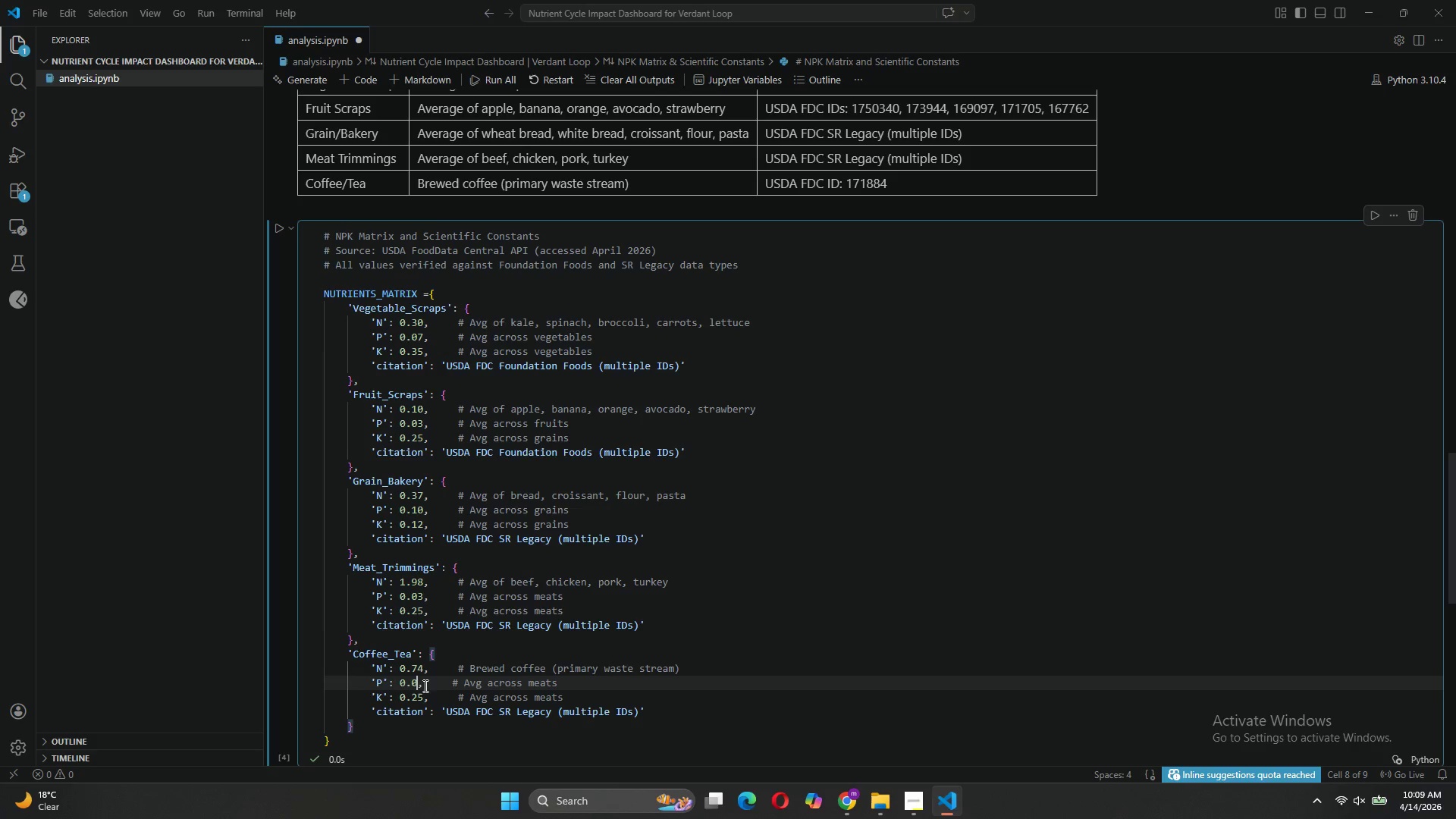 
key(1)
 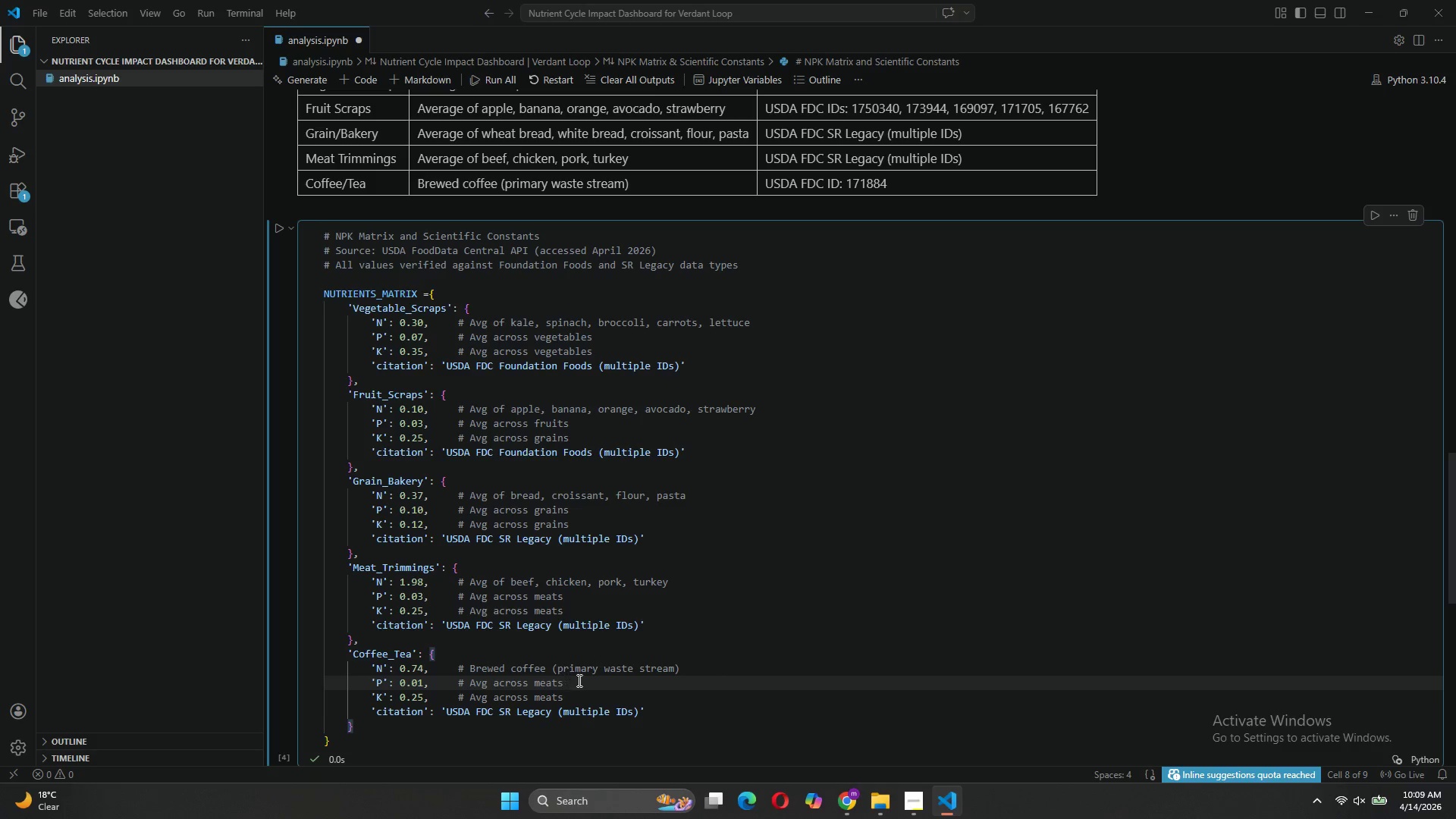 
left_click_drag(start_coordinate=[576, 682], to_coordinate=[469, 681])
 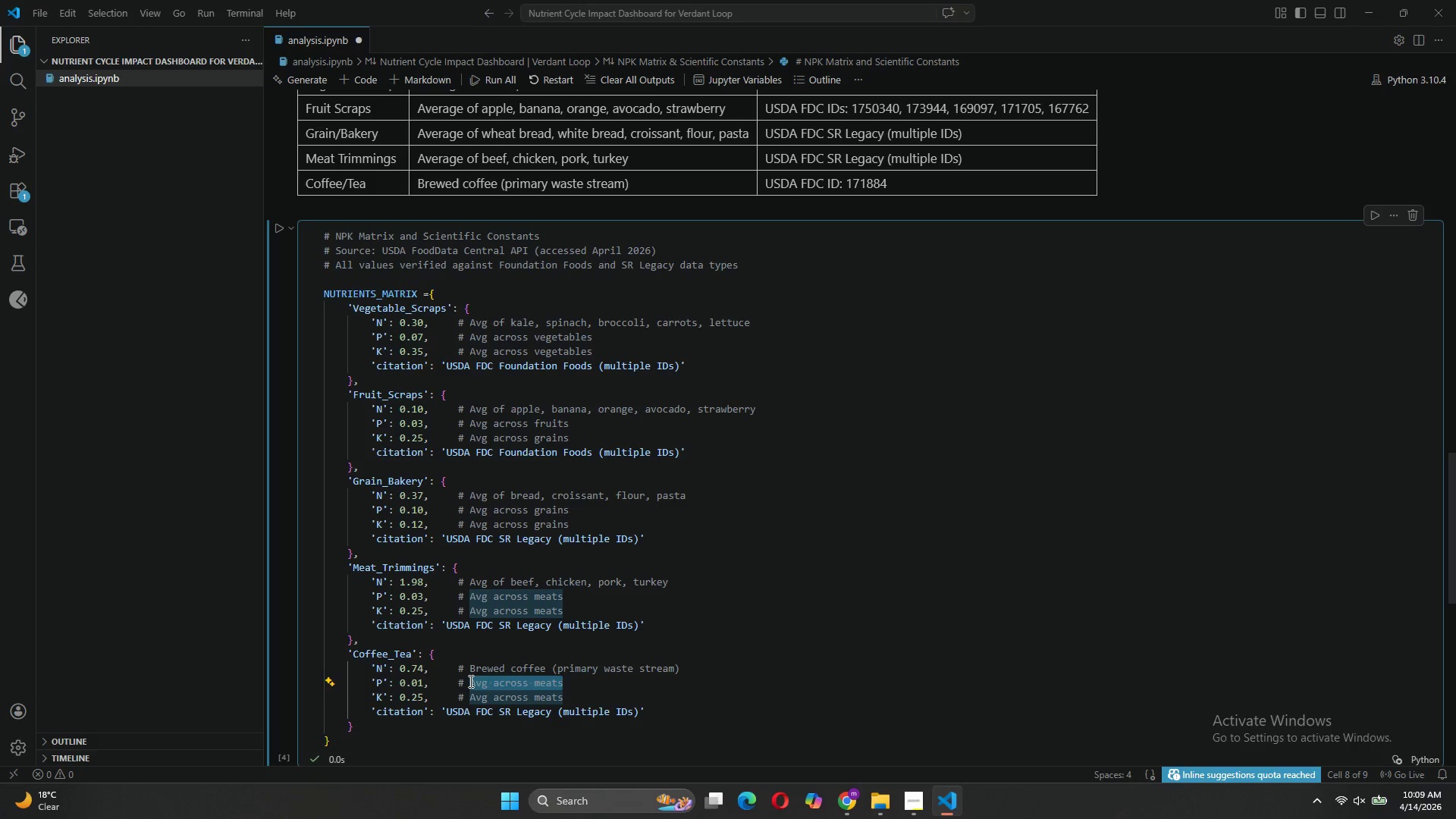 
type(Negligible in coffee/tea)
 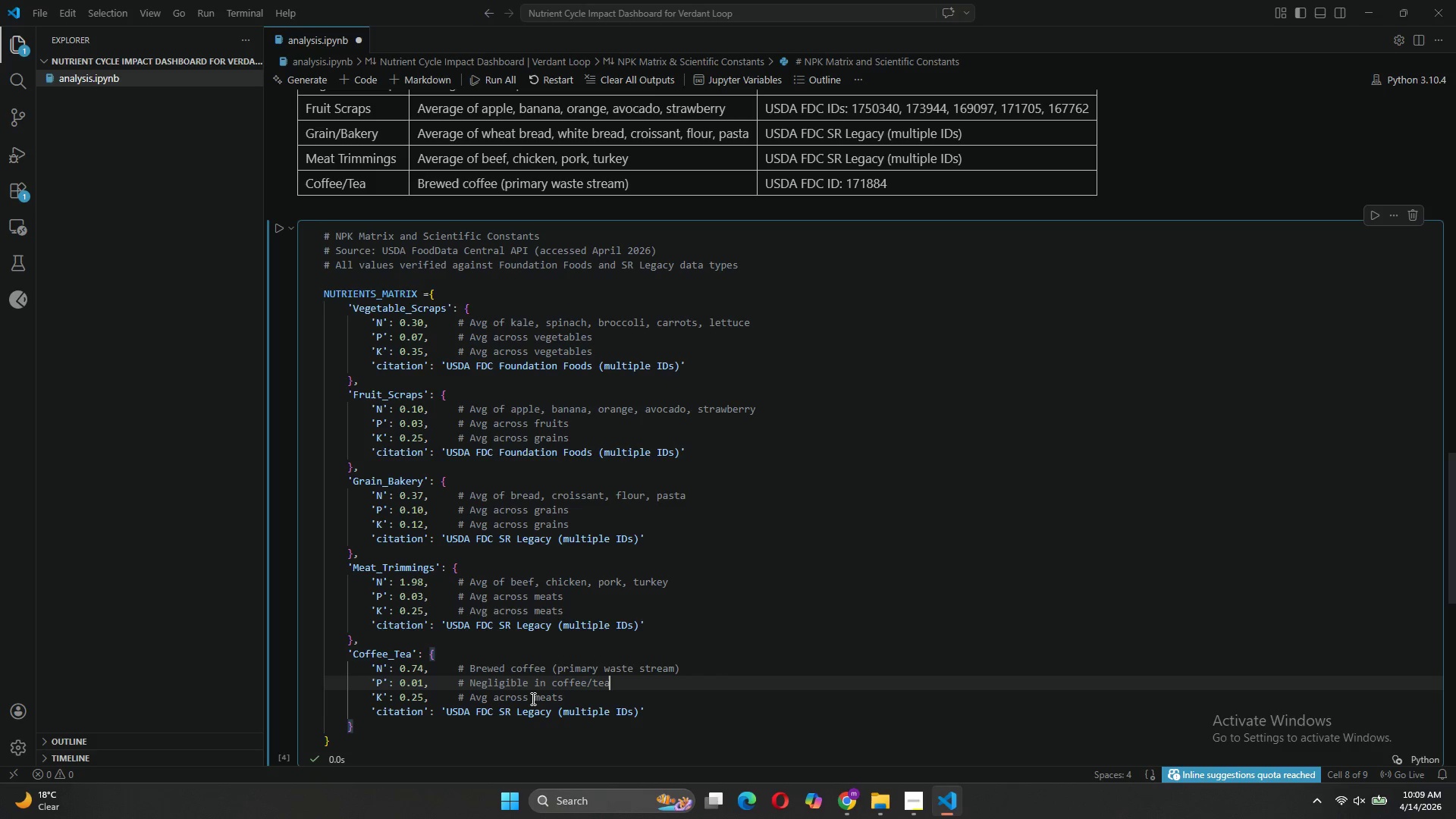 
wait(5.39)
 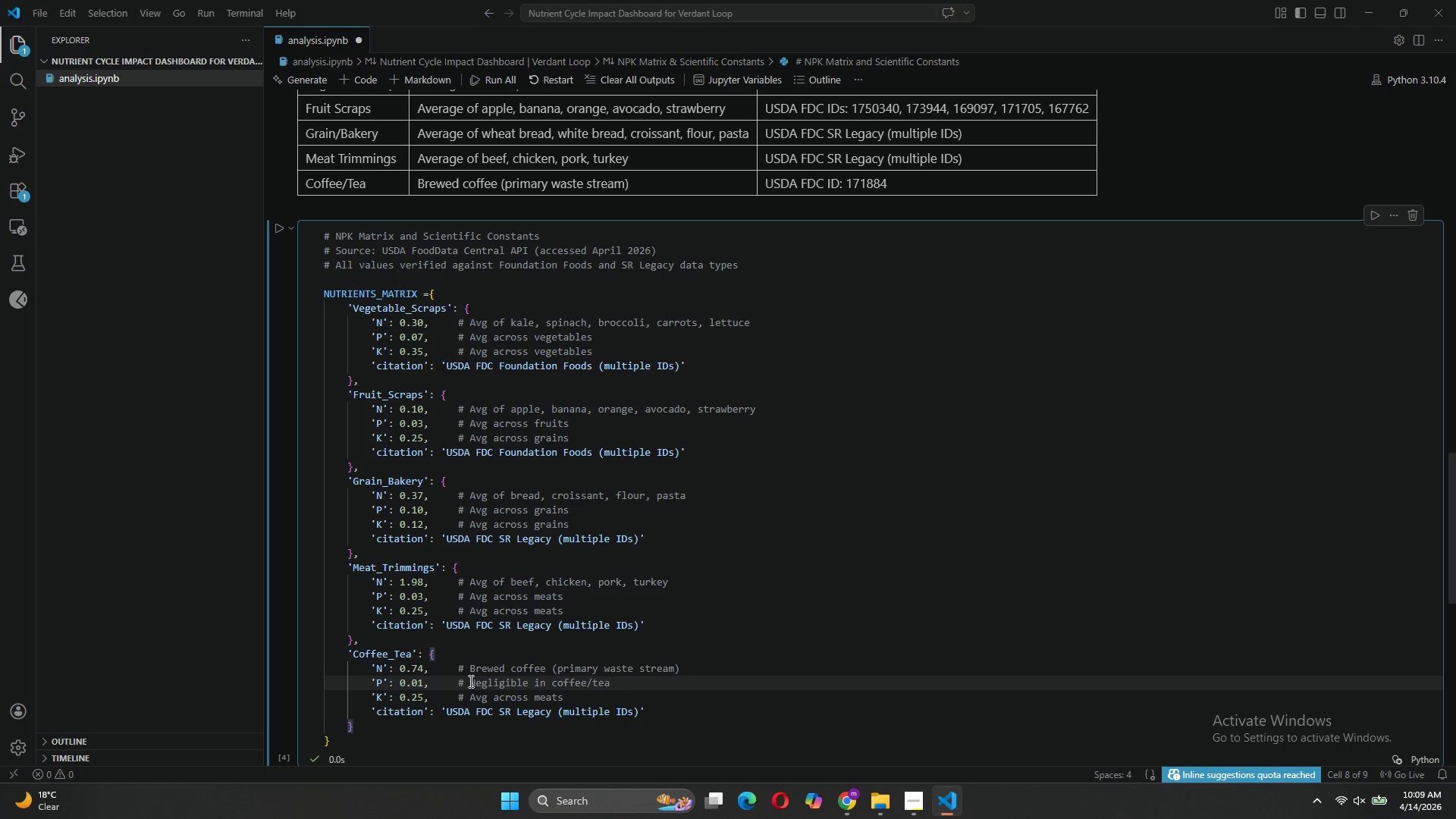 
left_click_drag(start_coordinate=[570, 698], to_coordinate=[467, 698])
 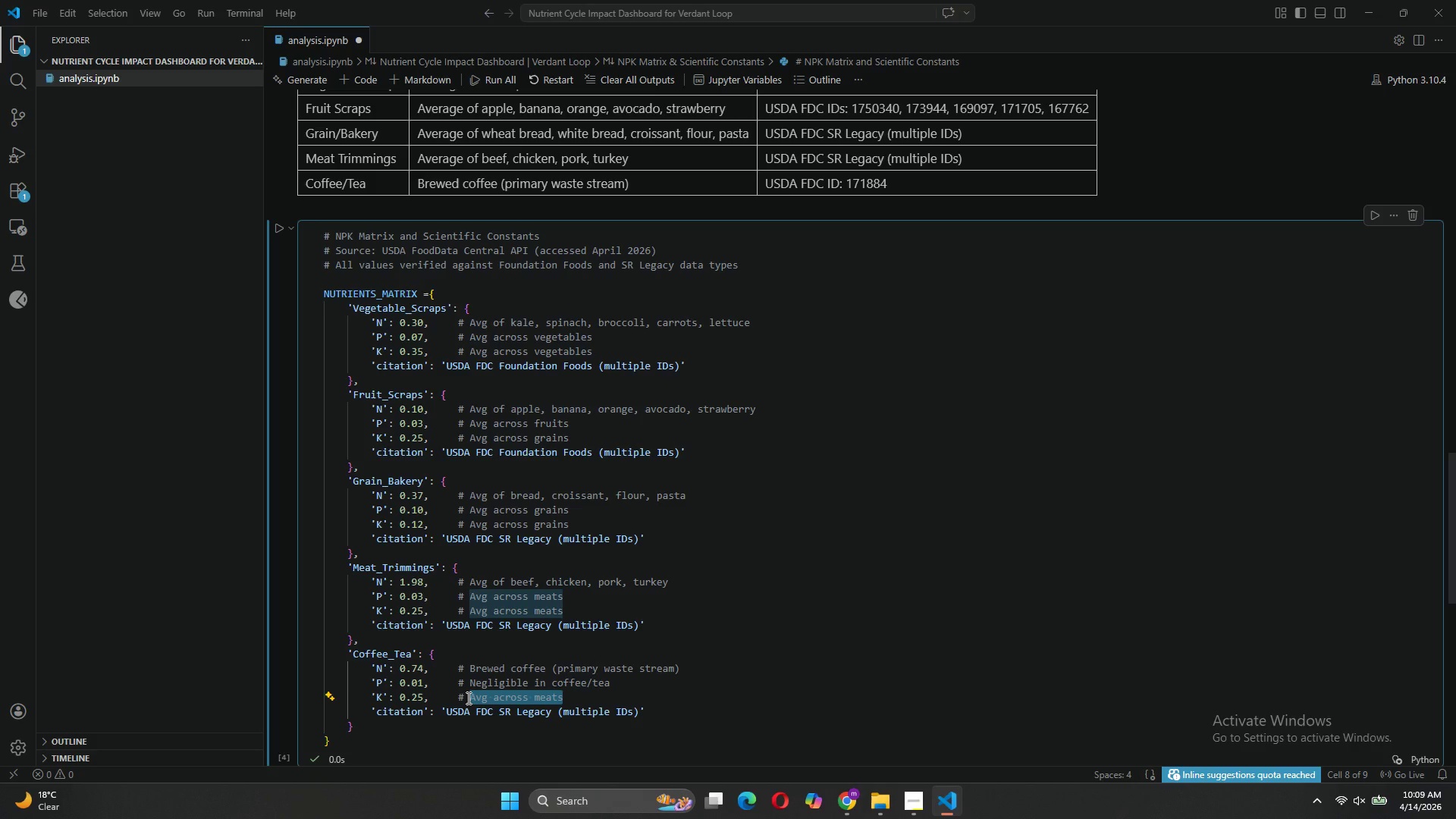 
type(Coffee has moderate potassium)
 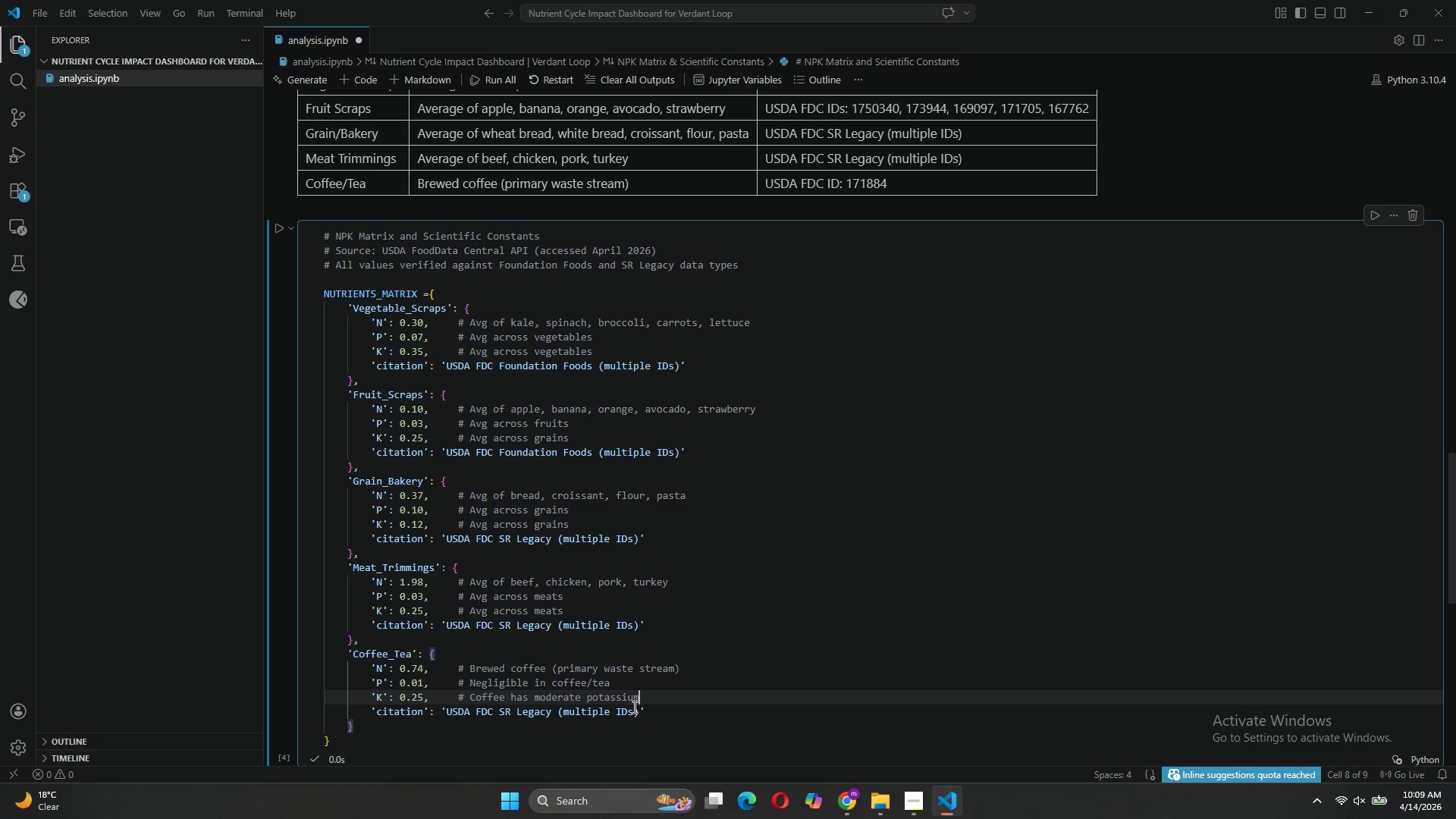 
left_click([642, 715])
 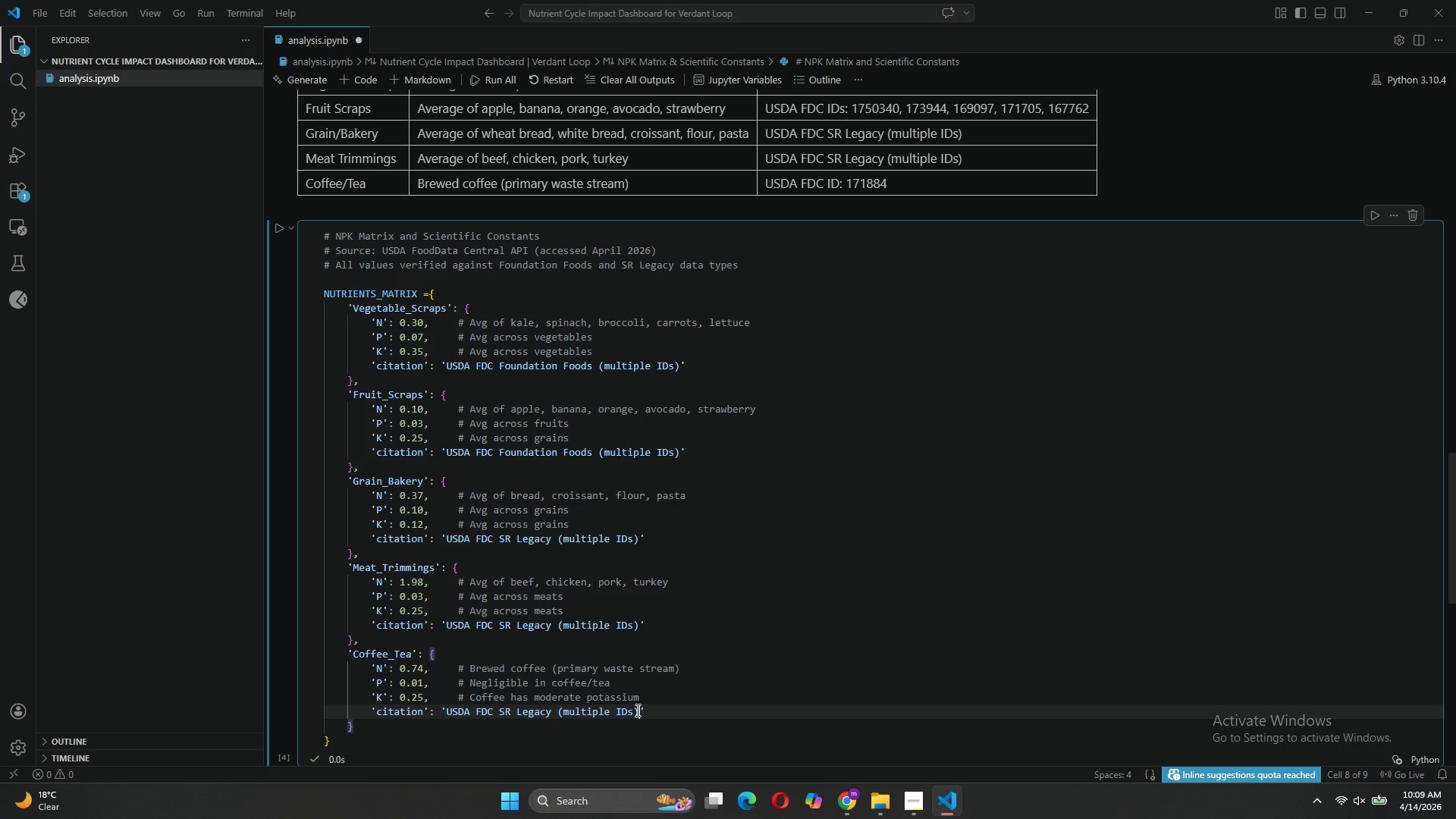 
left_click_drag(start_coordinate=[636, 710], to_coordinate=[498, 714])
 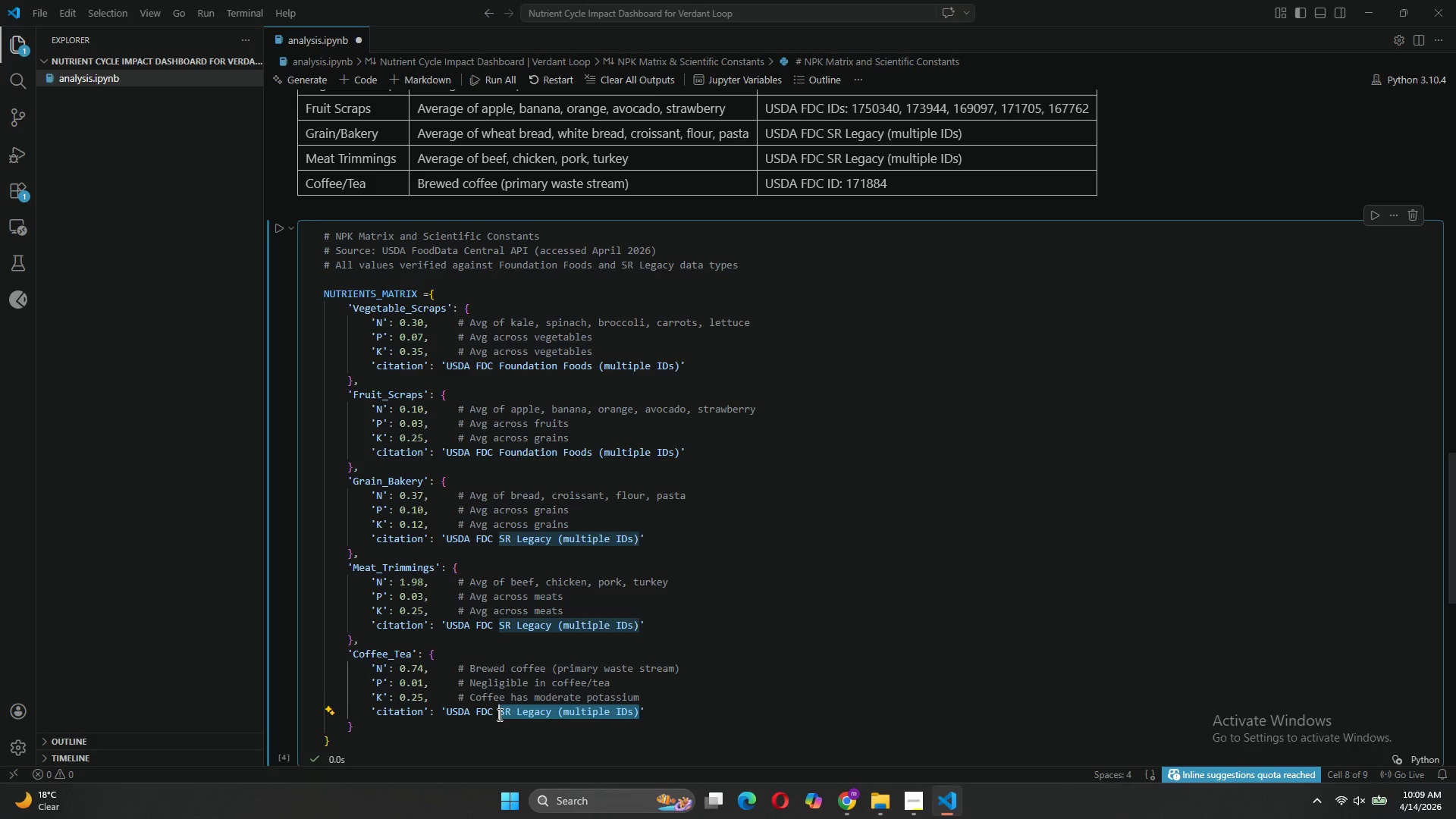 
key(Backspace)
type((coffee brewed ID 171884)
 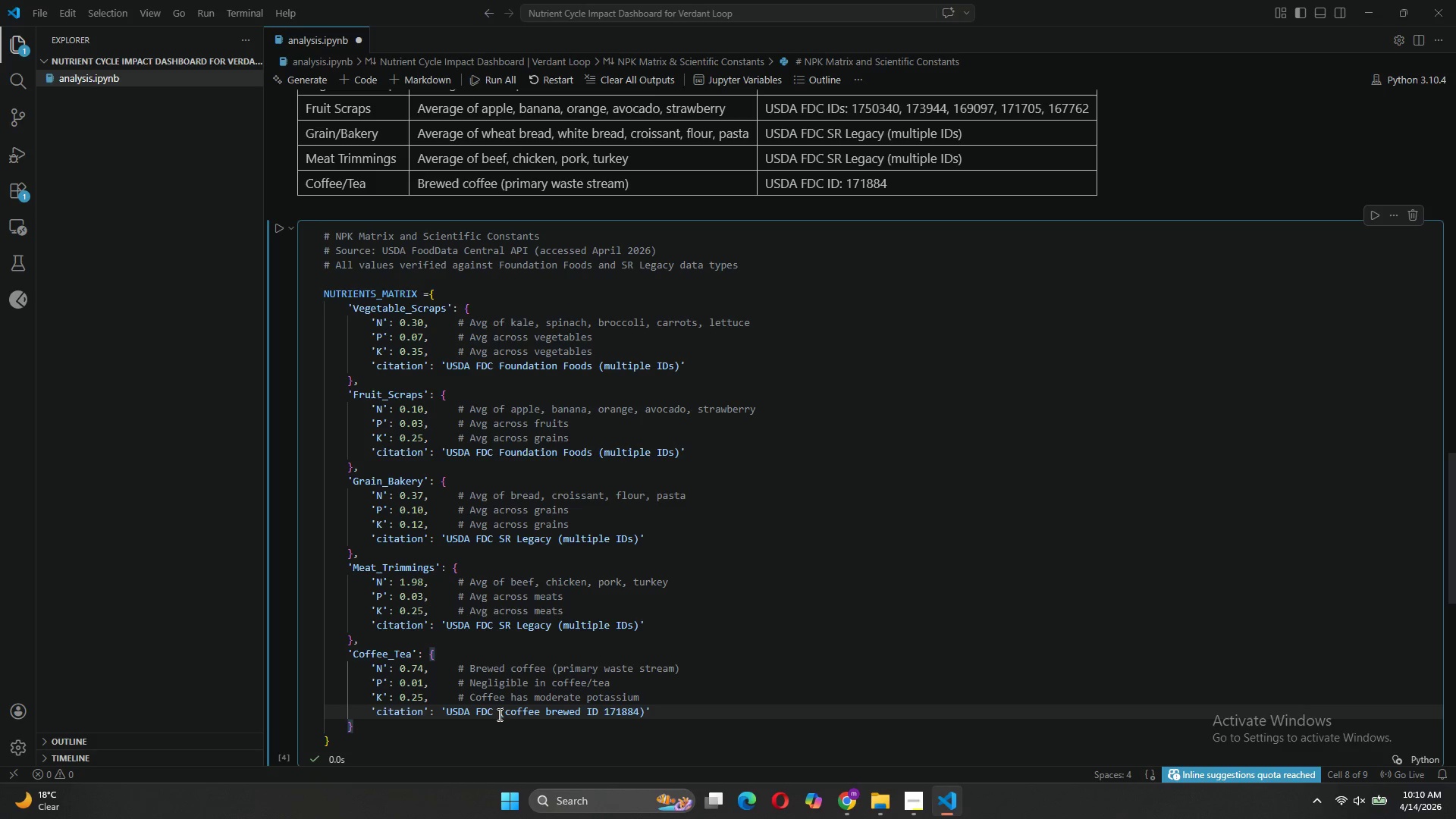 
wait(7.23)
 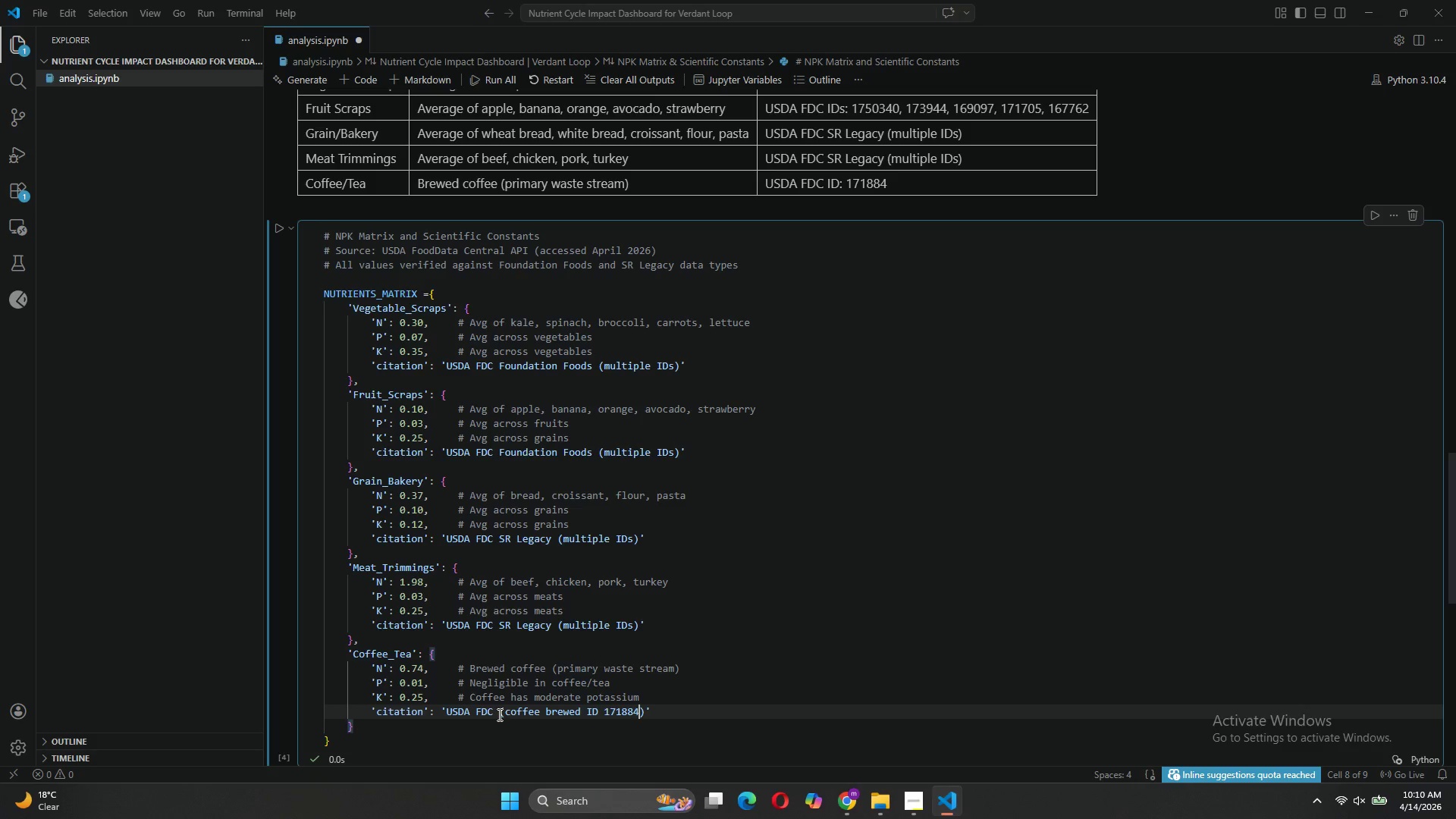 
left_click([362, 740])
 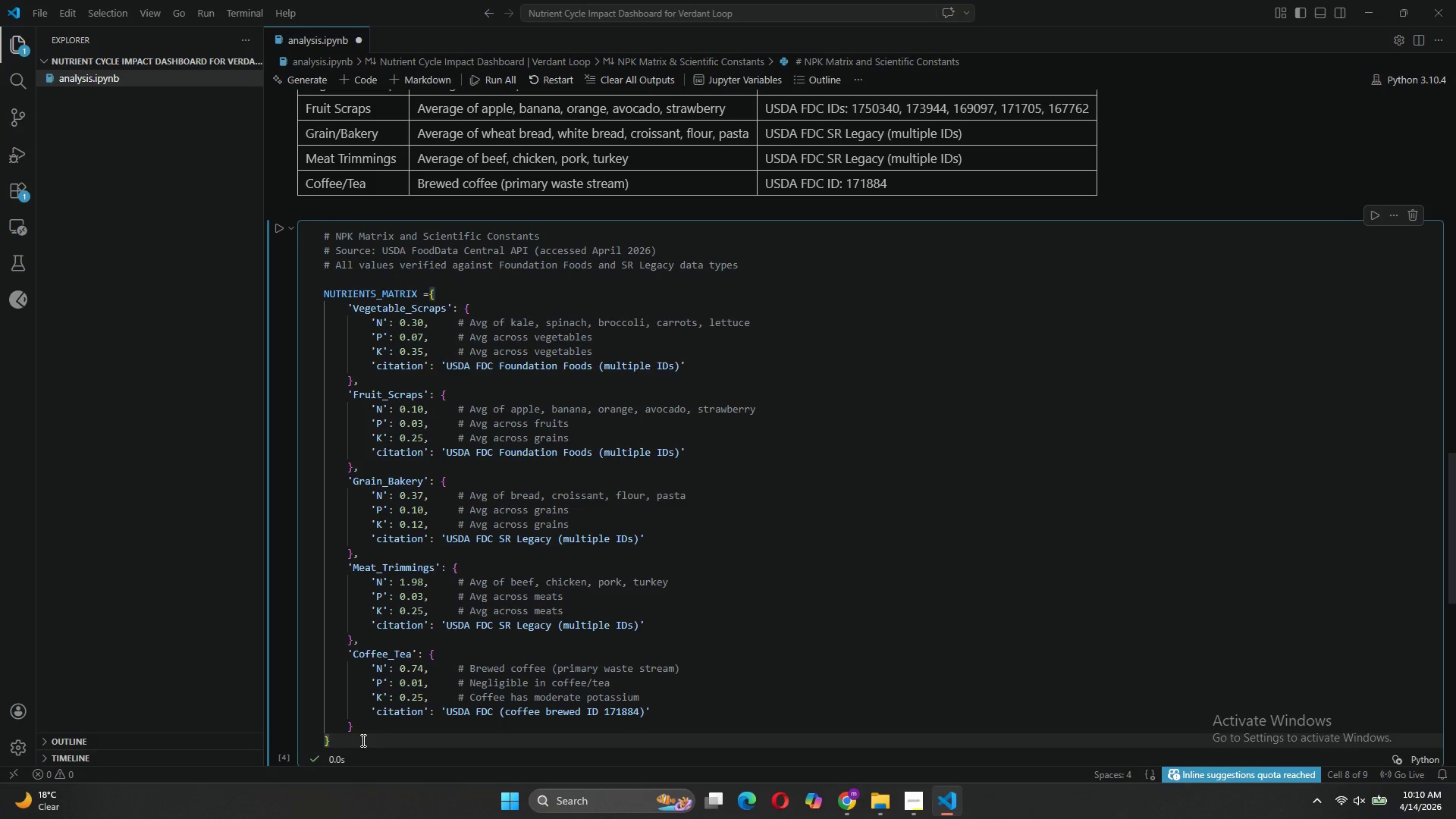 
key(Enter)
 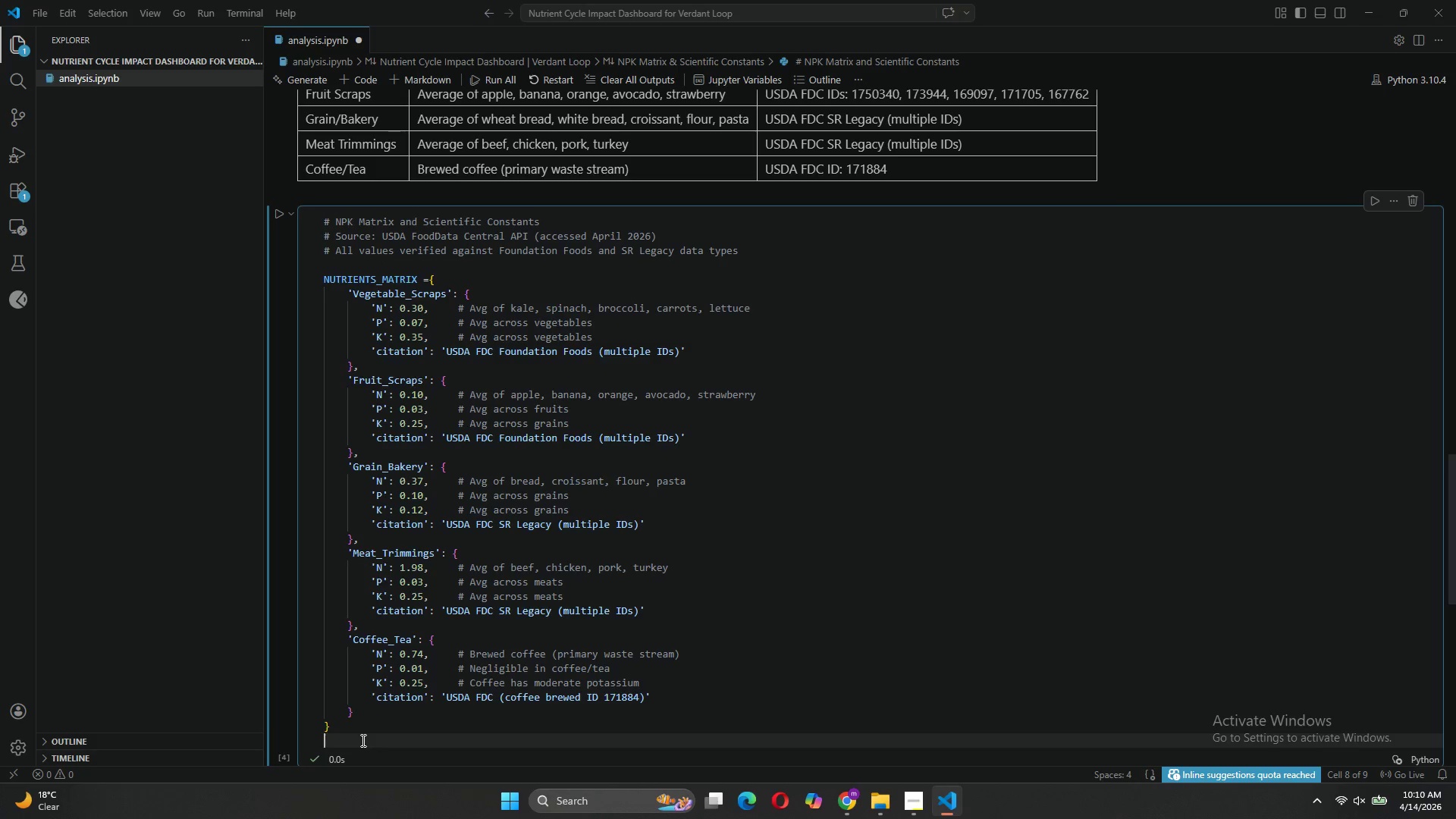 
key(Enter)
 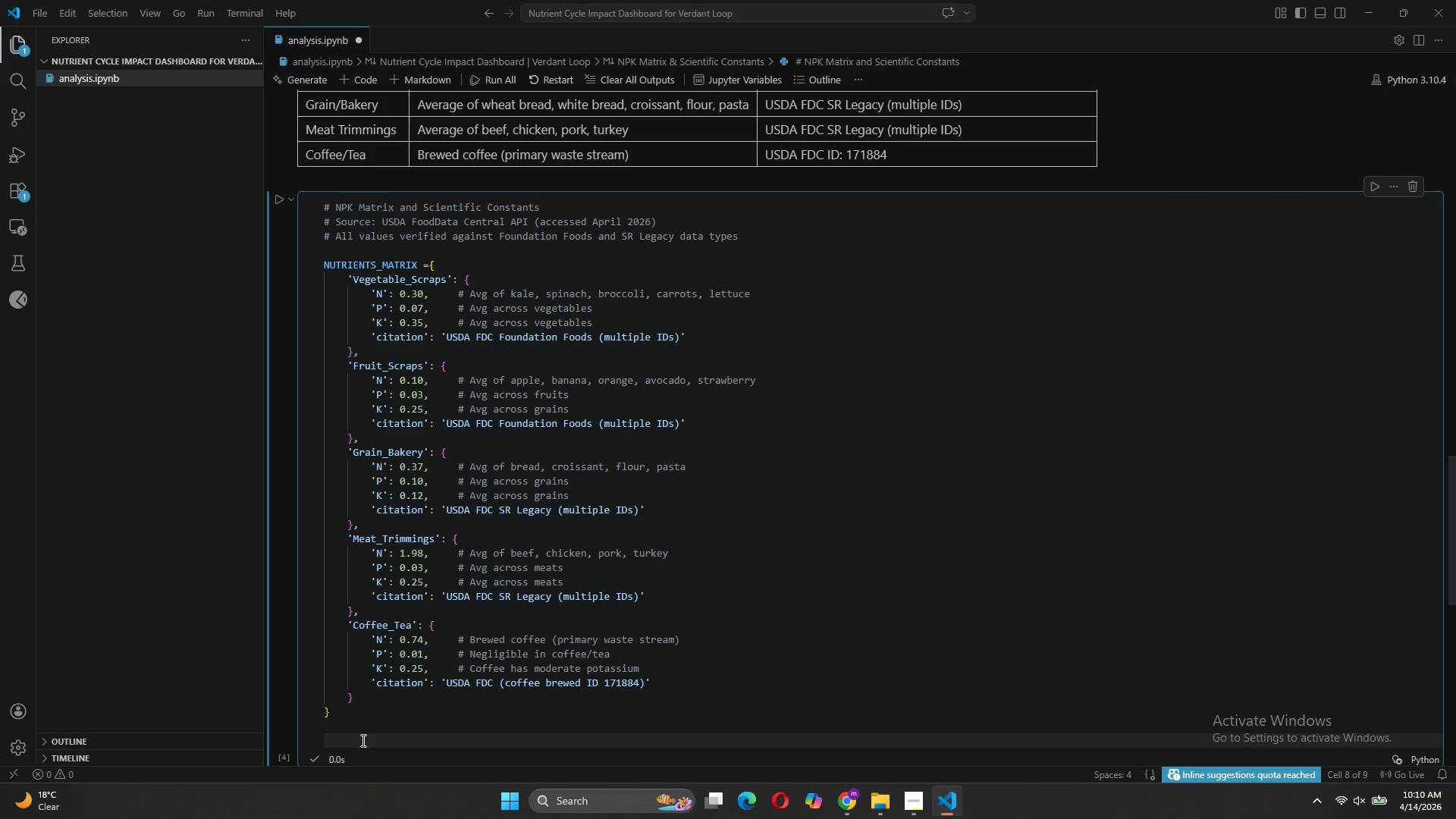 
type(# Composting efficiency)
 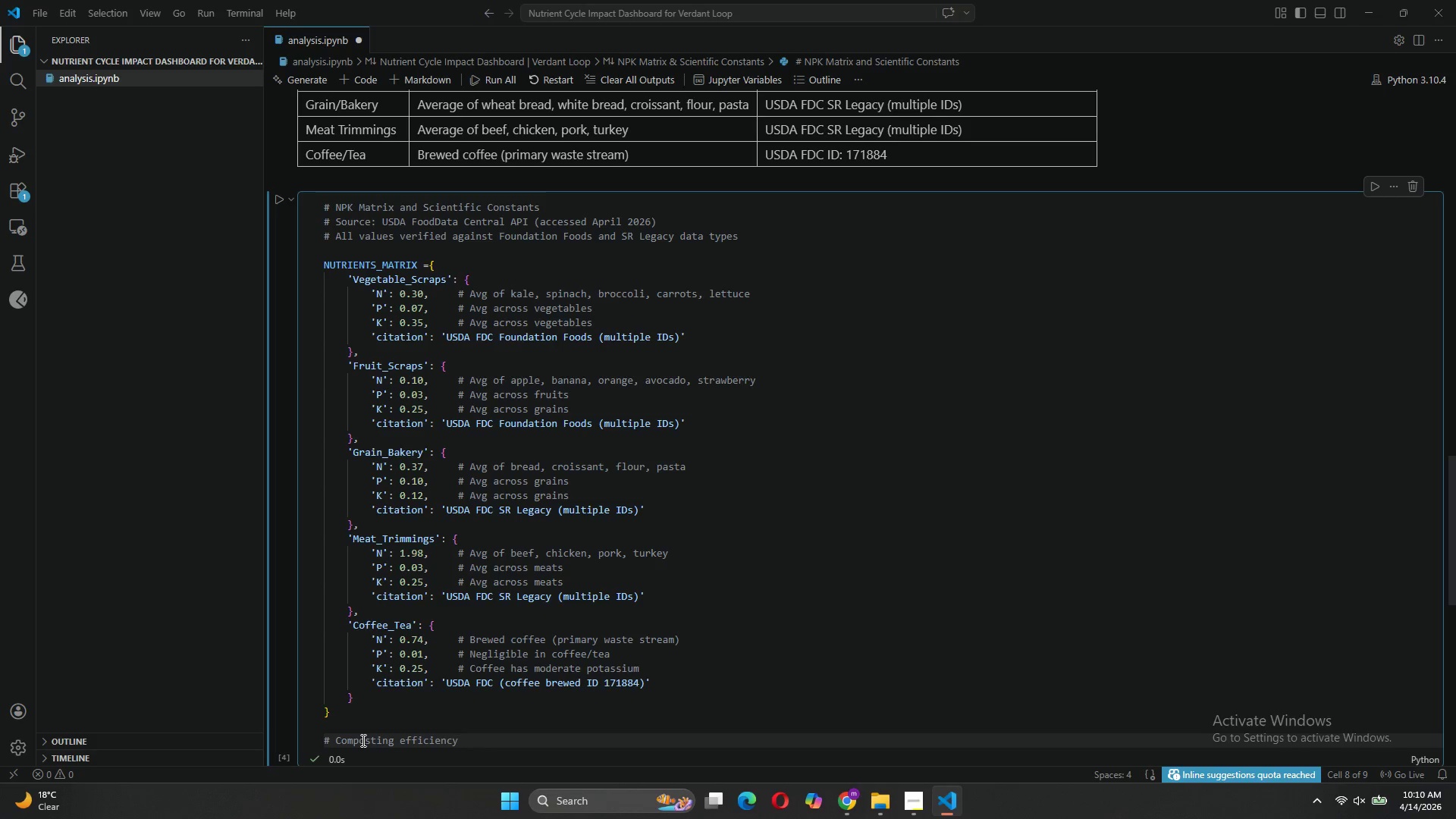 
wait(5.91)
 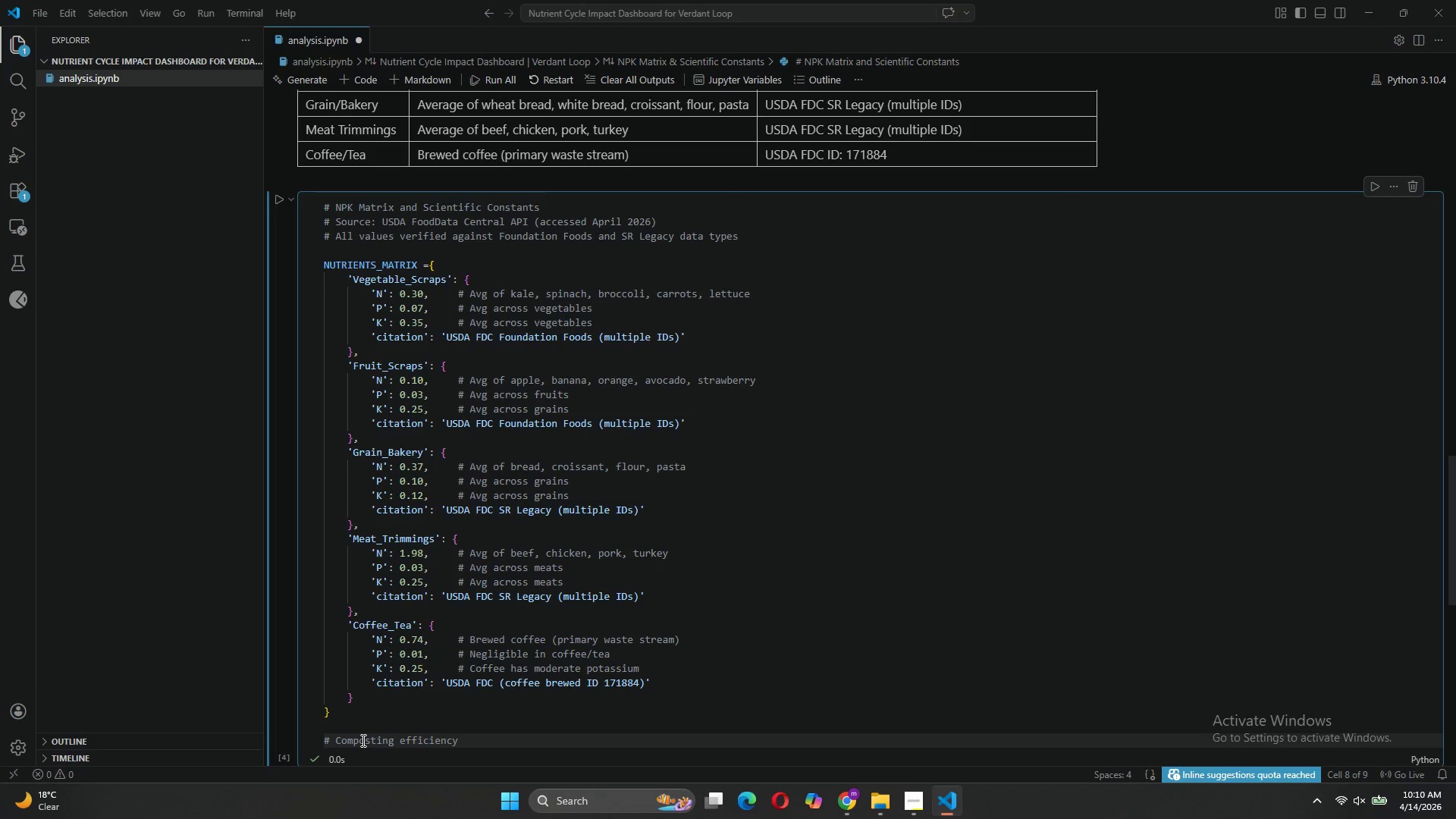 
type(factor (Epa)
key(Backspace)
key(Backspace)
type(PA S)
key(Backspace)
type(standard for aerated static pile)
 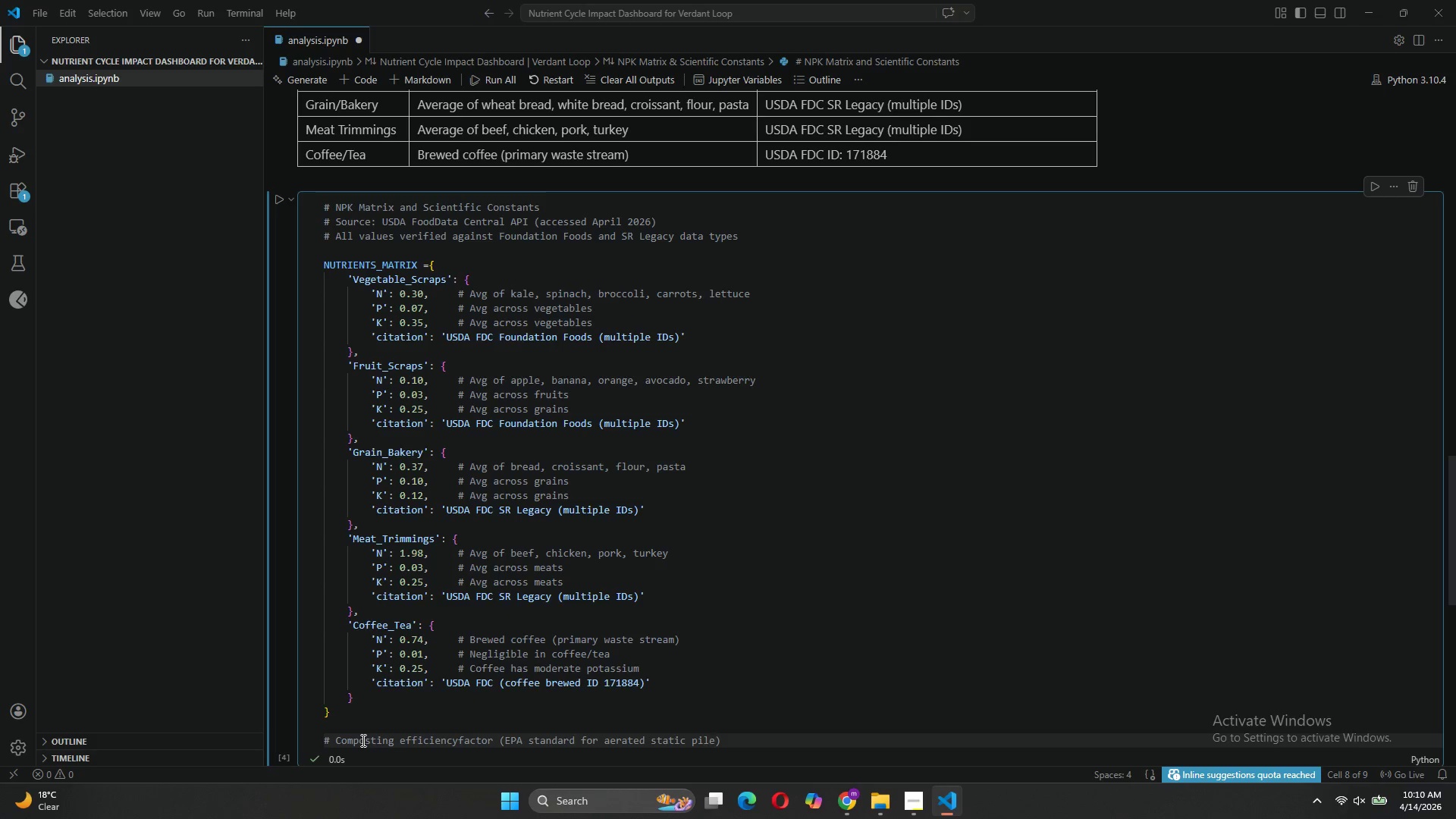 
key(ArrowRight)
 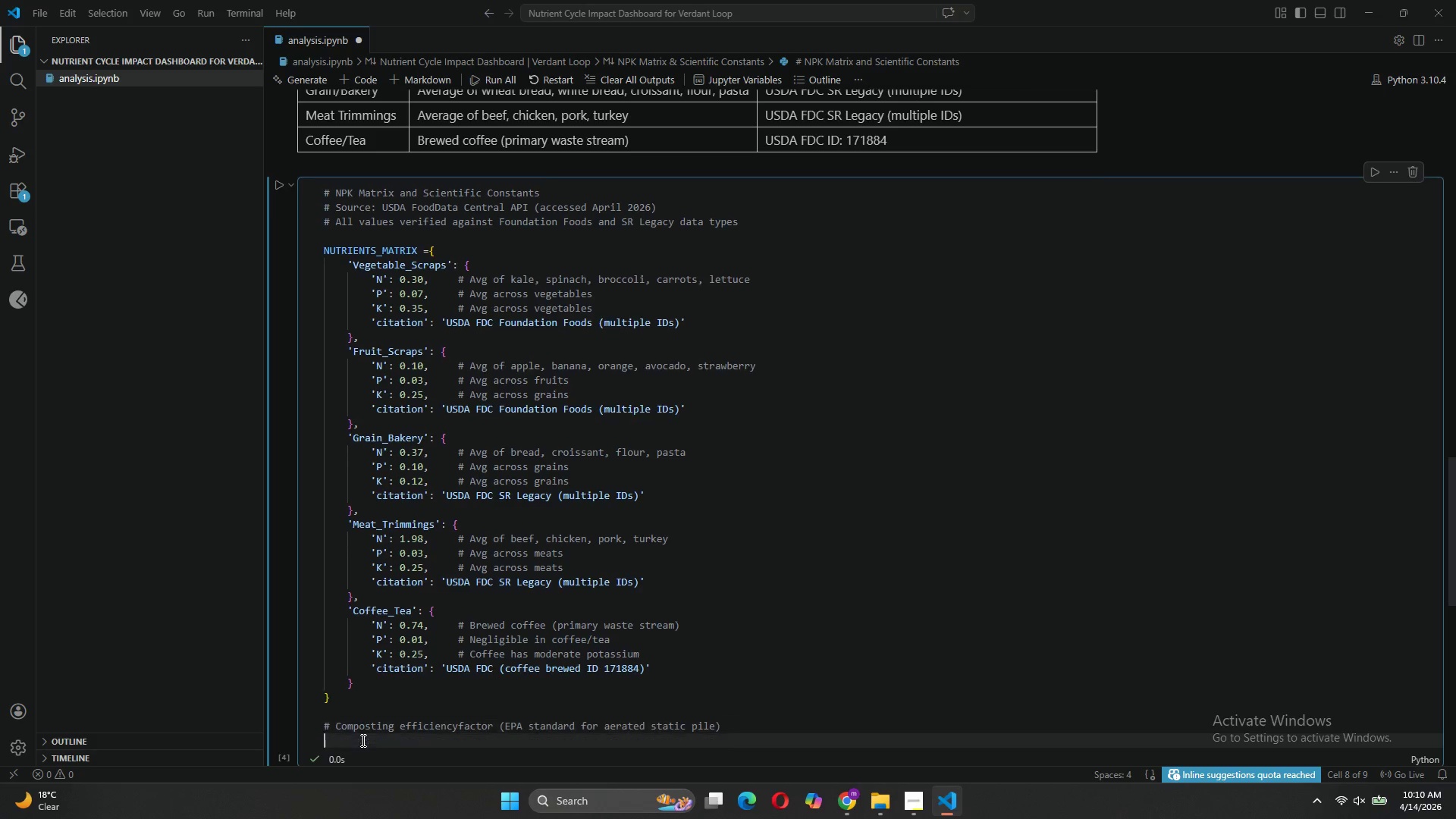 
key(Enter)
 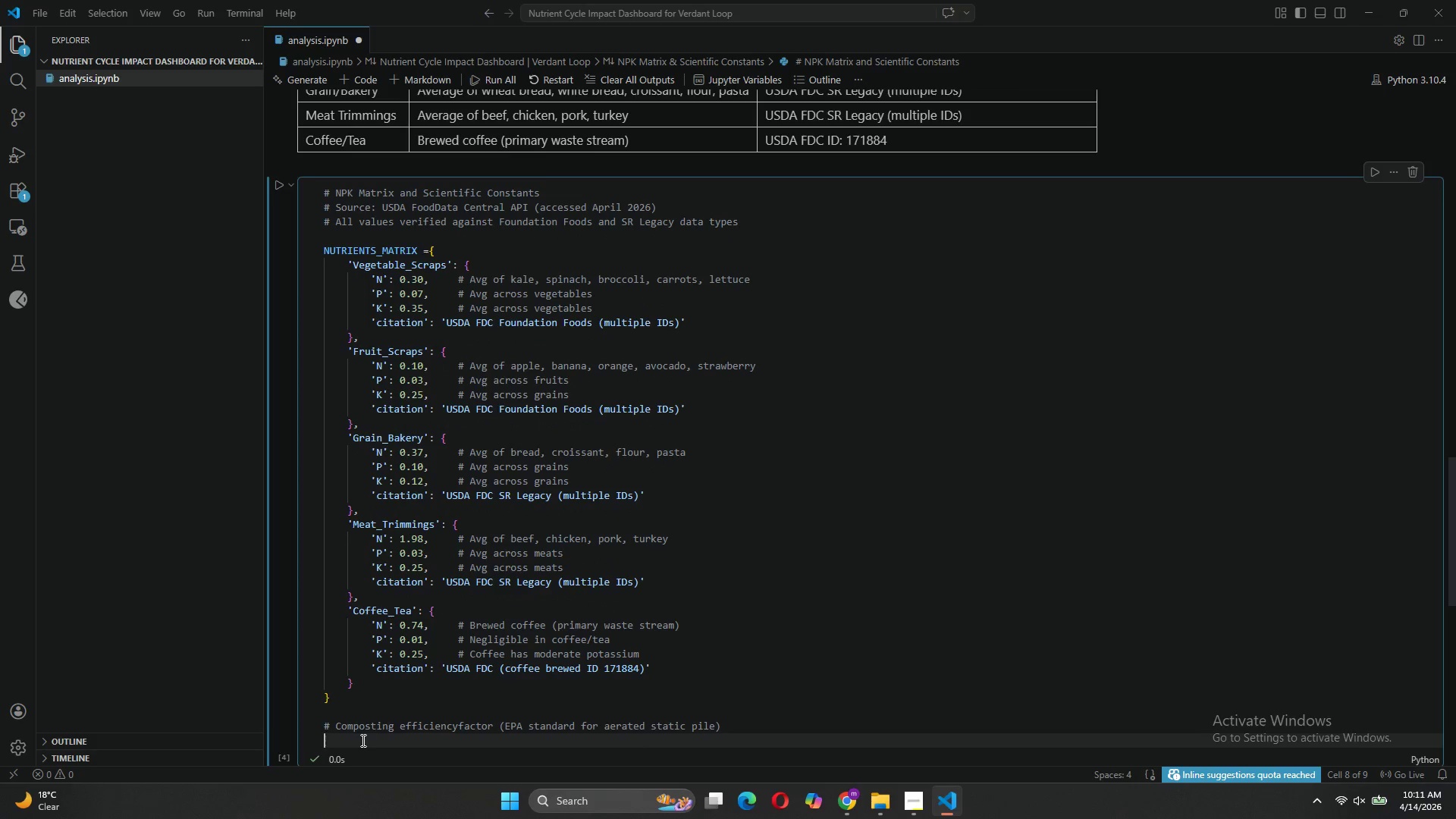 
type(# Range: 60-70% nutrient retention. Using 65% as baseline.)
 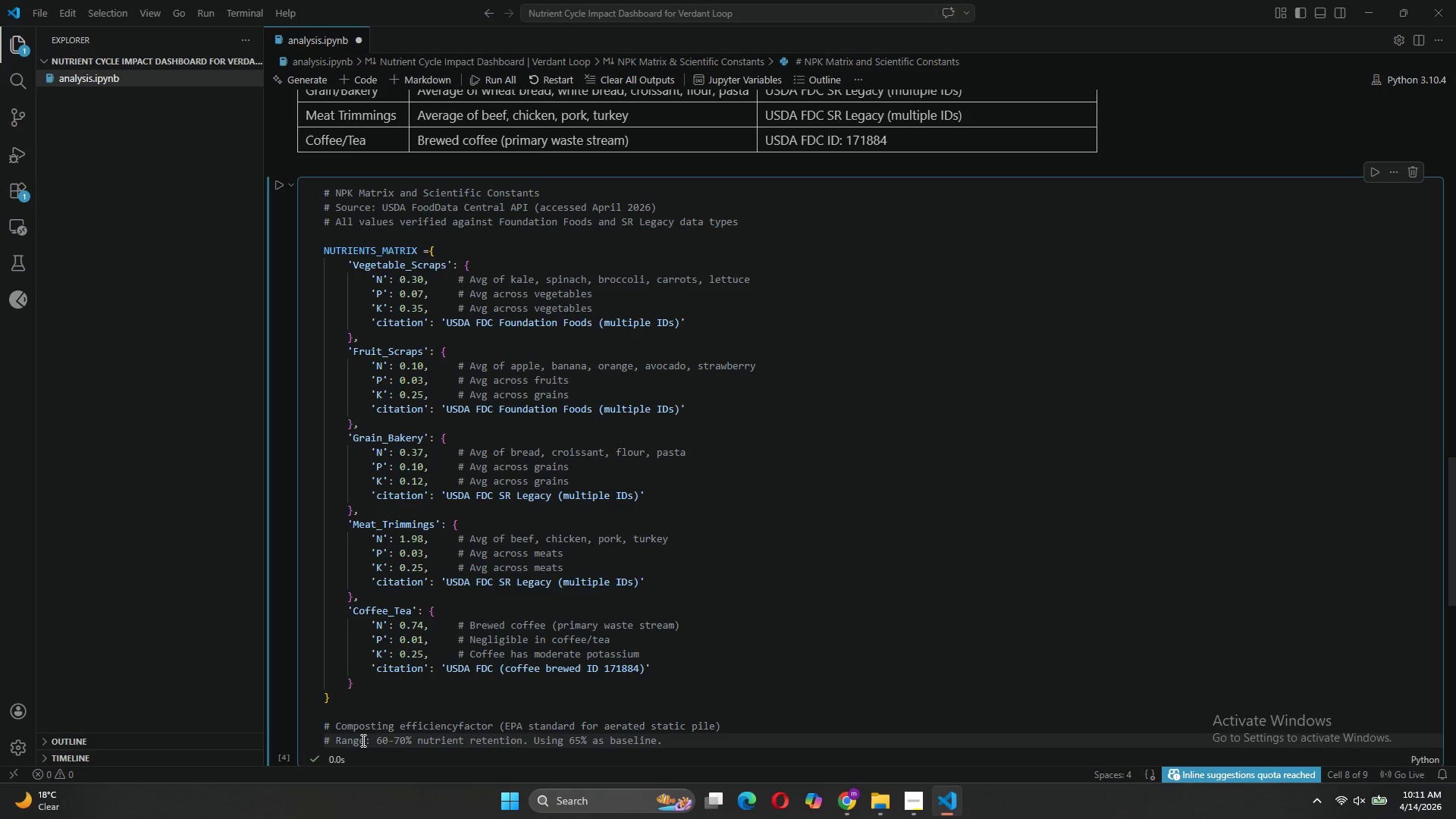 
key(Enter)
 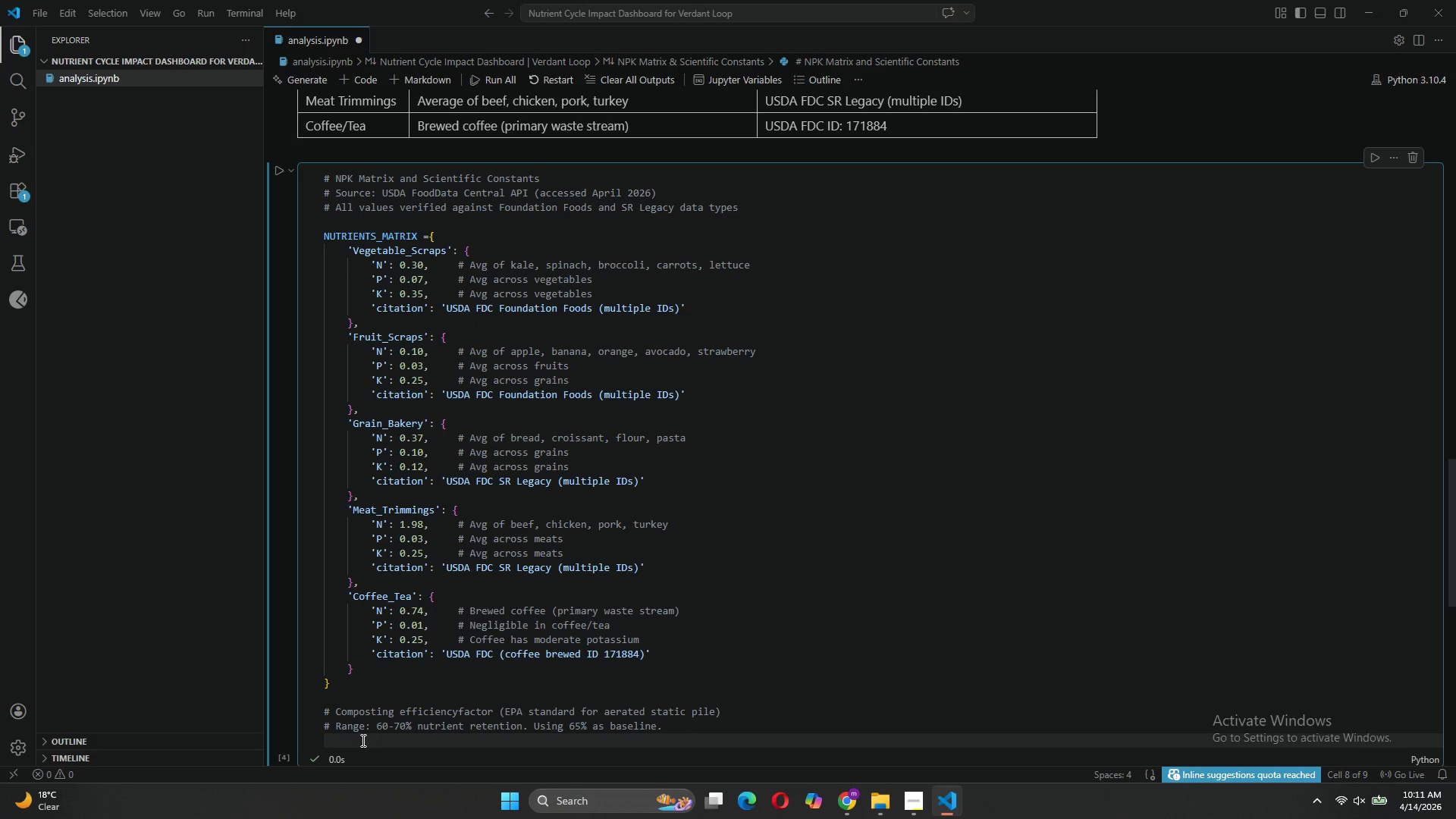 
type(Compost)
key(Backspace)
key(Backspace)
key(Backspace)
key(Backspace)
key(Backspace)
key(Backspace)
key(Backspace)
type(COMPOST_EFFICIENCY = 0.65)
 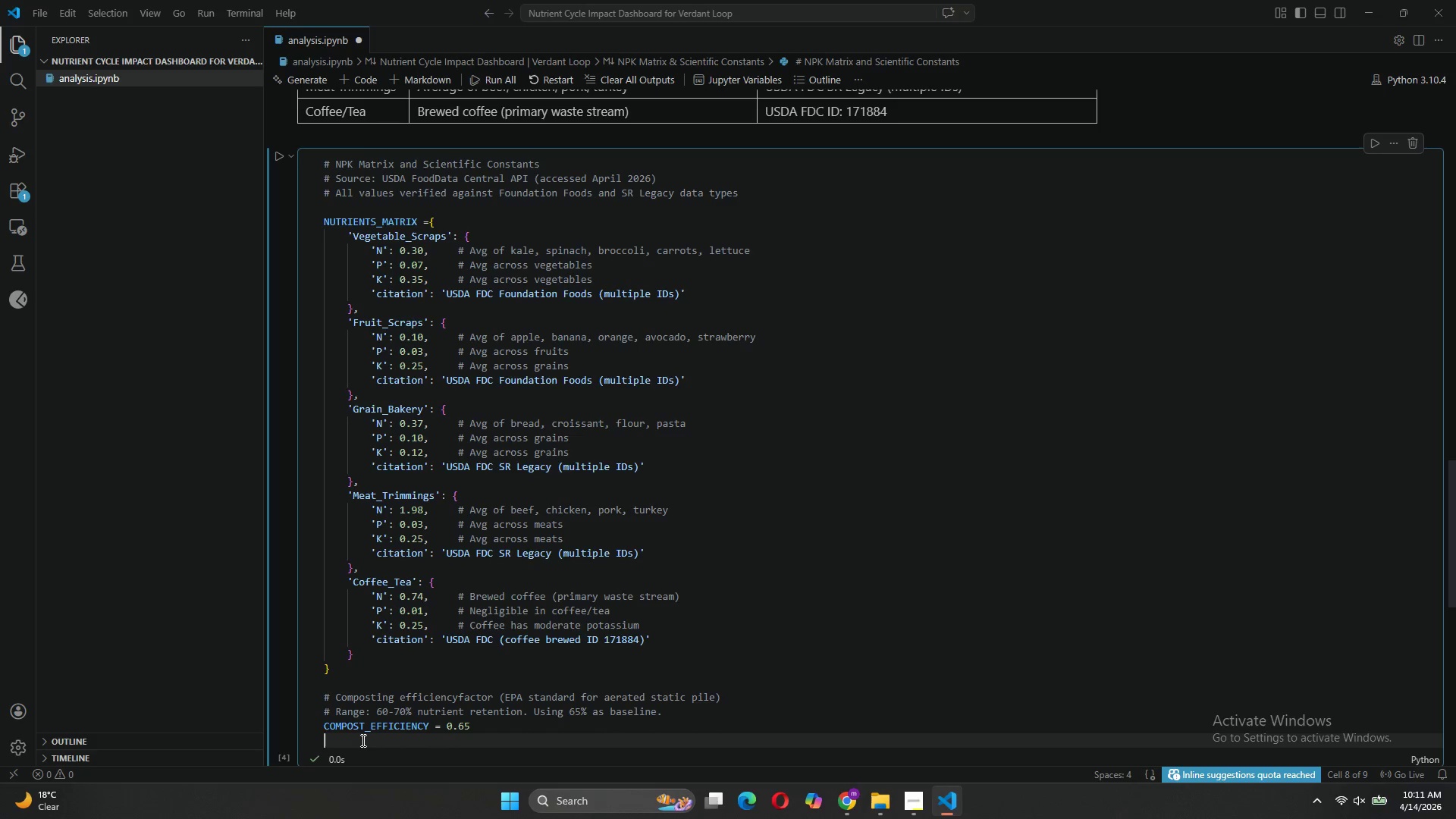 
 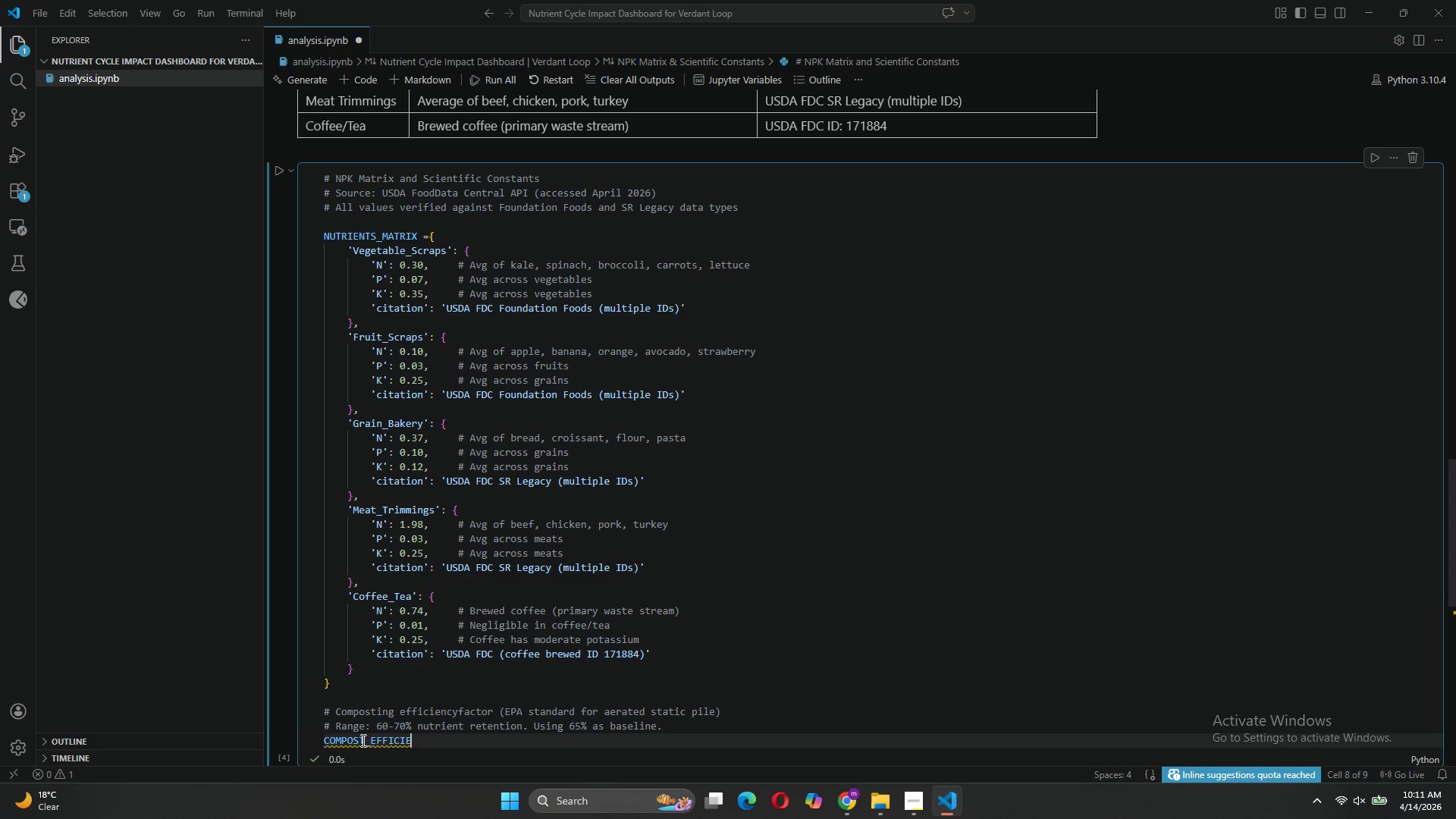 
key(Enter)
 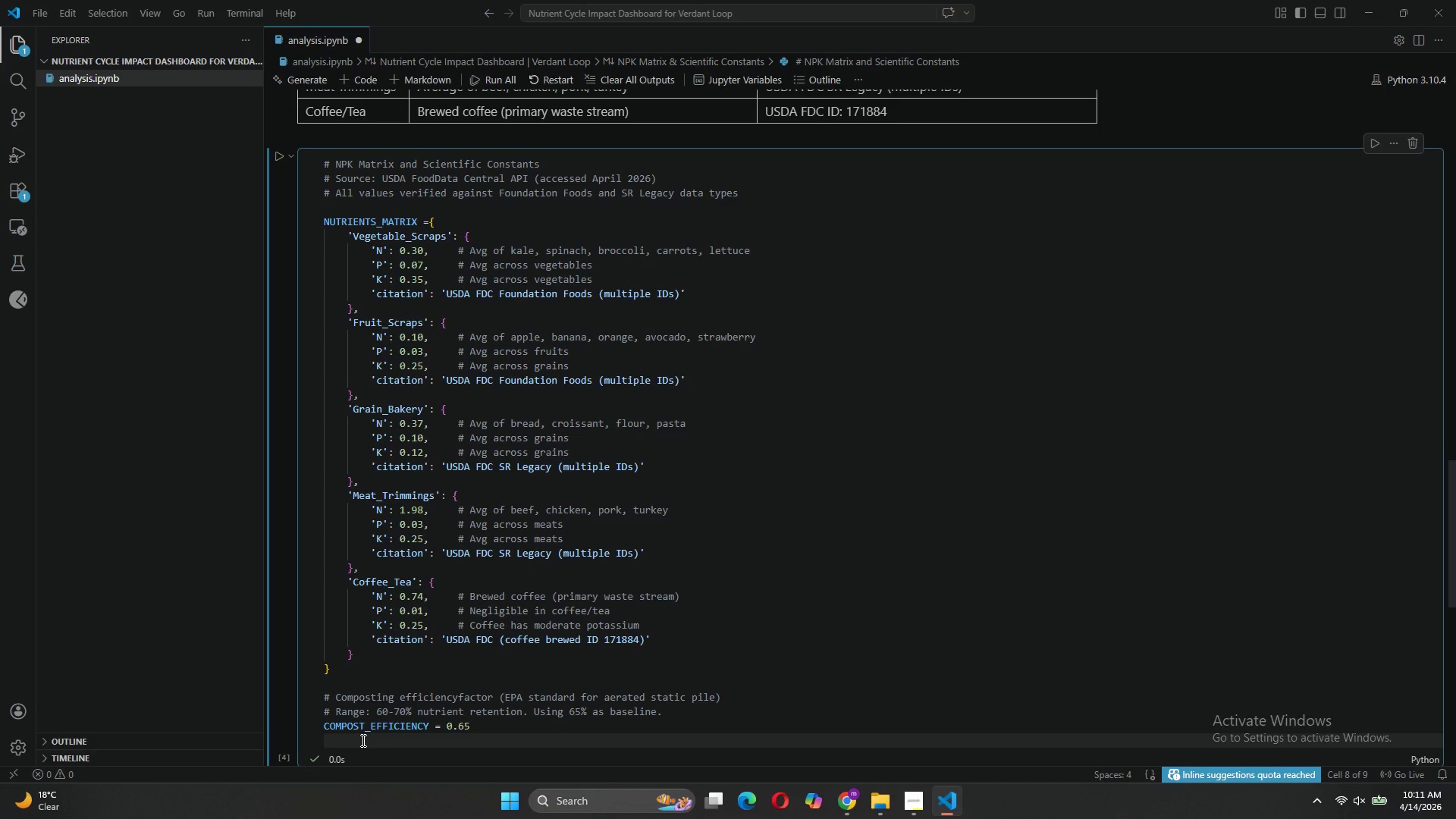 
key(Enter)
 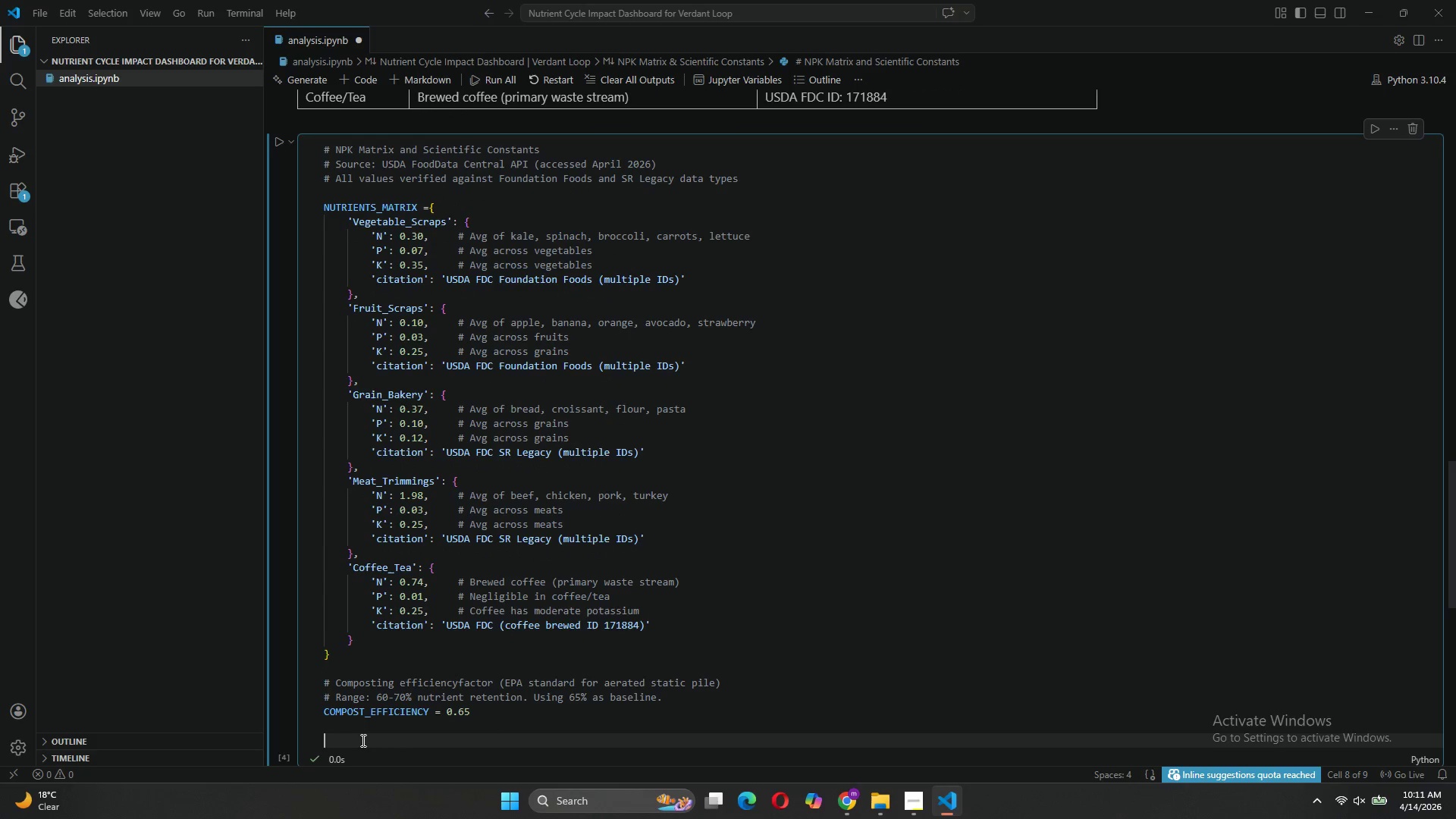 
key(Shift+3)
 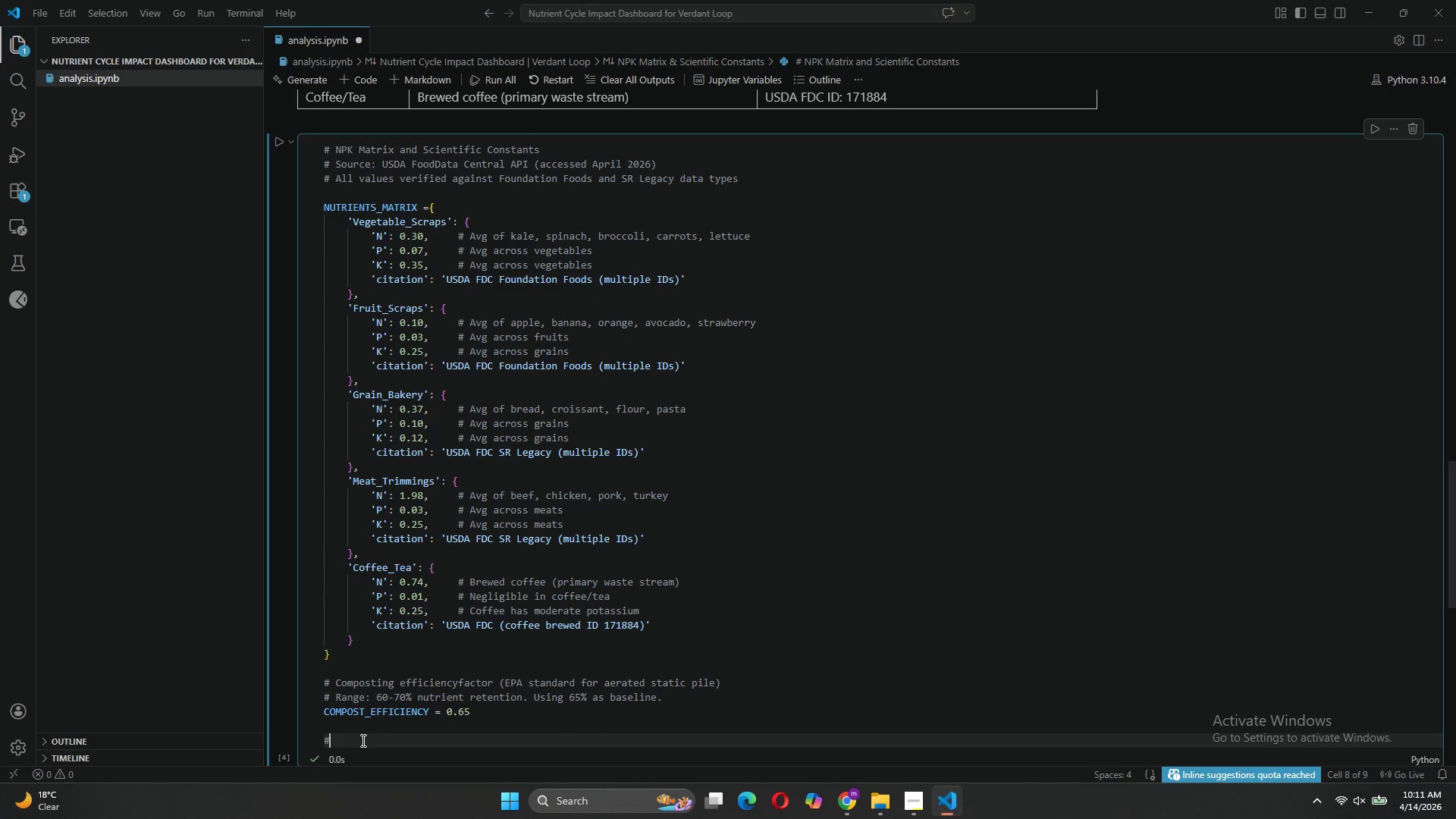 
type( Carbon calculation)
 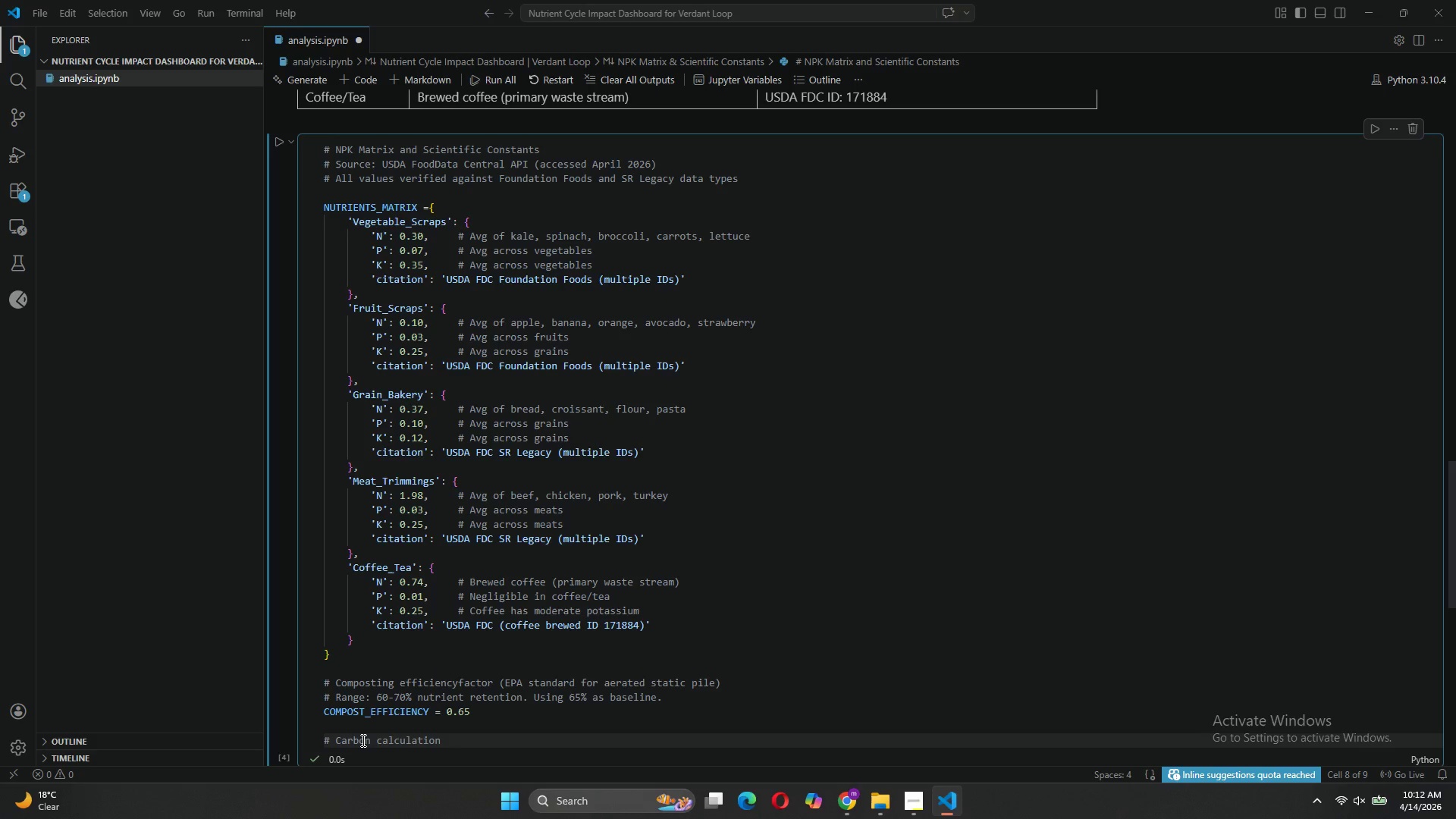 
wait(10.67)
 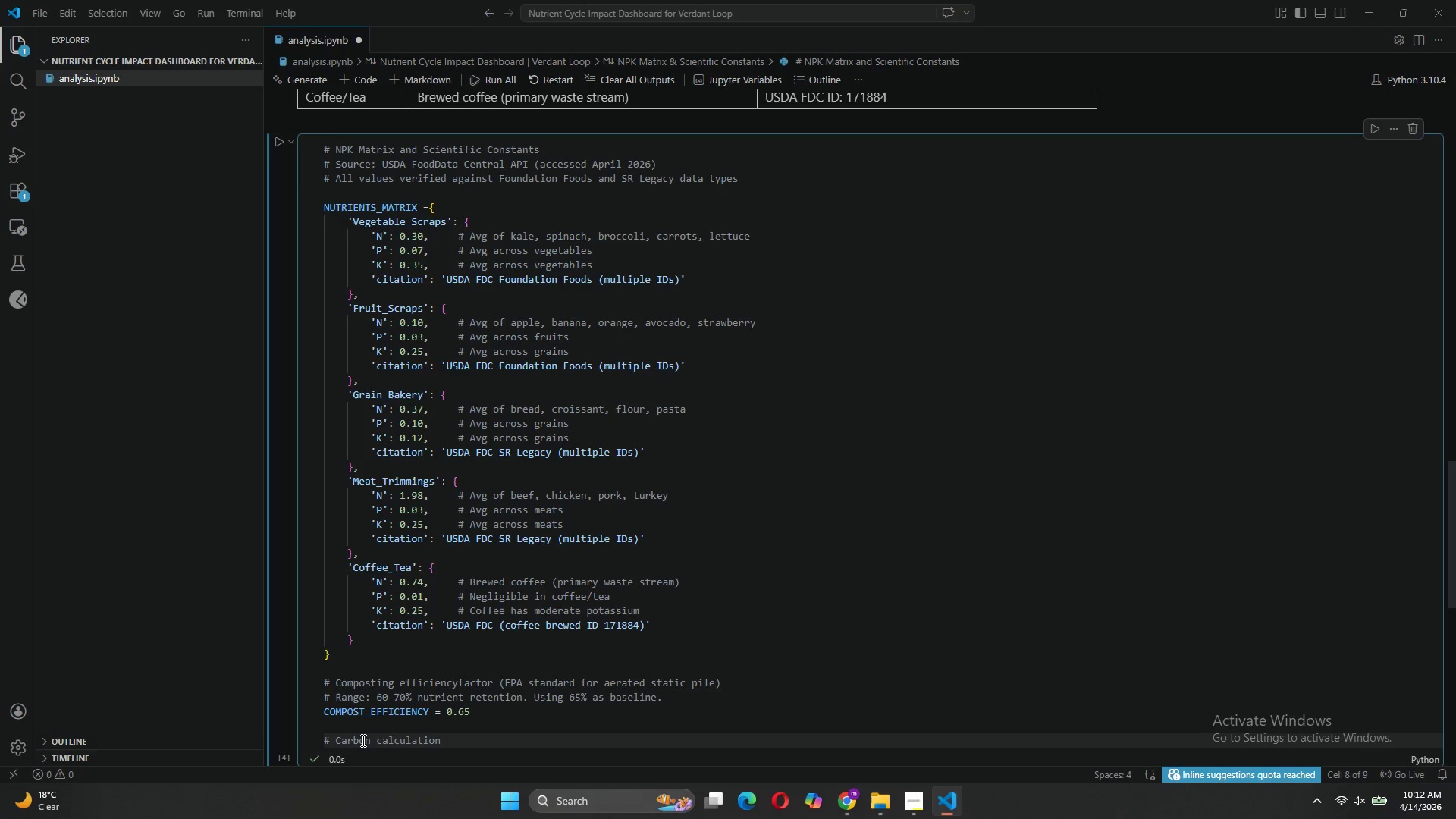 
type( constants)
 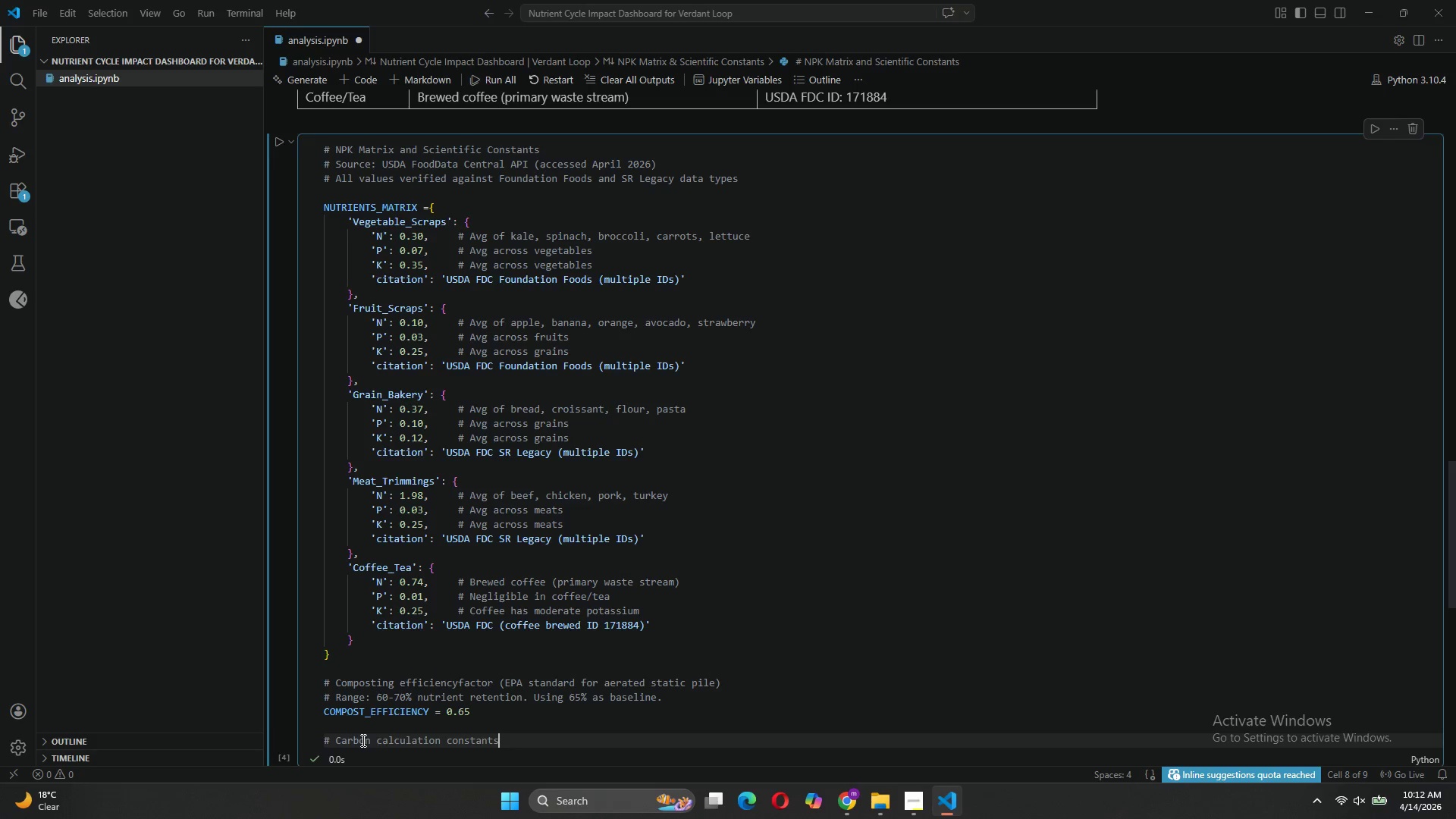 
key(Enter)
 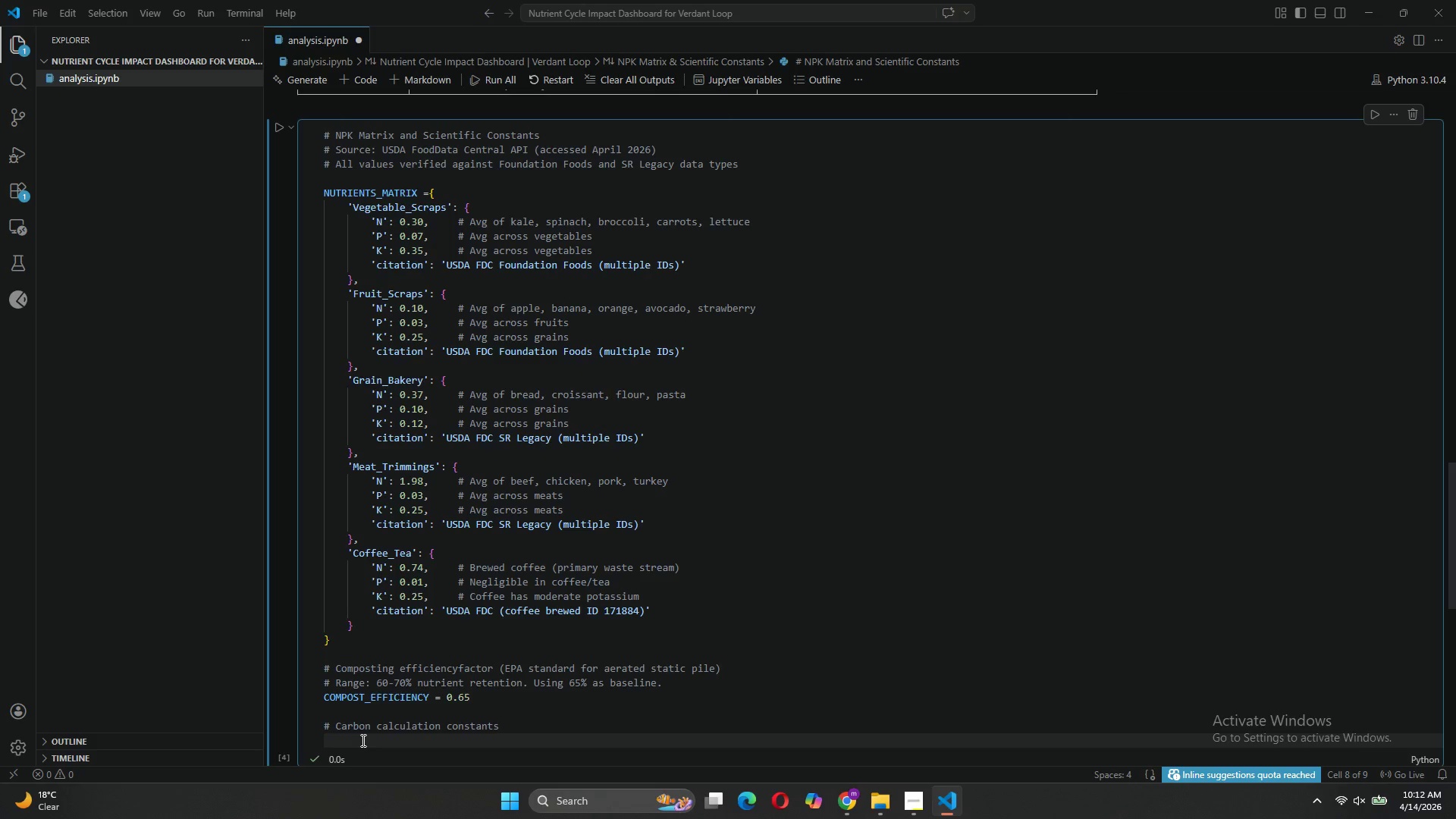 
type(# Source: EPA)
 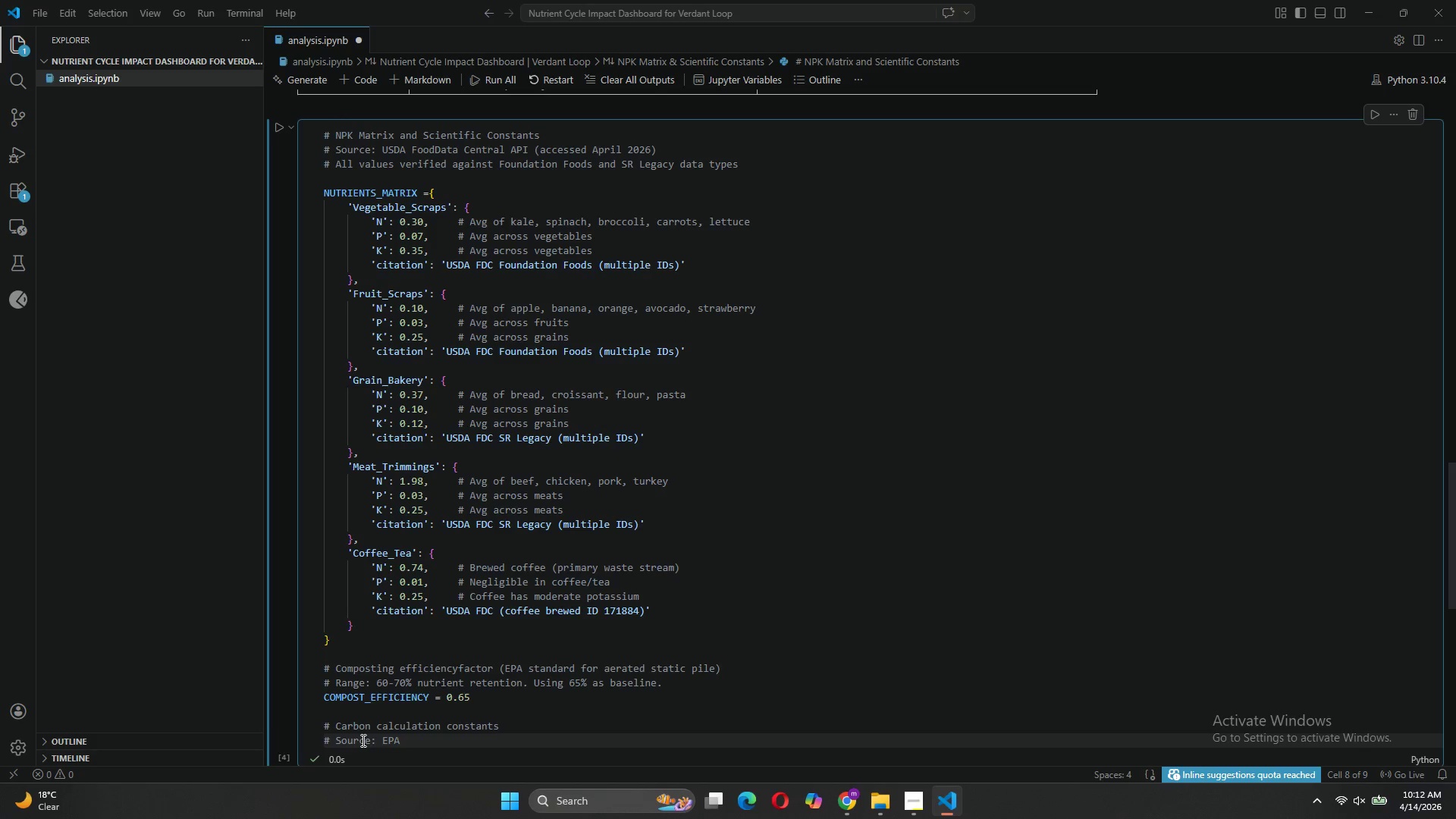 
type( Wasted Food Report )
 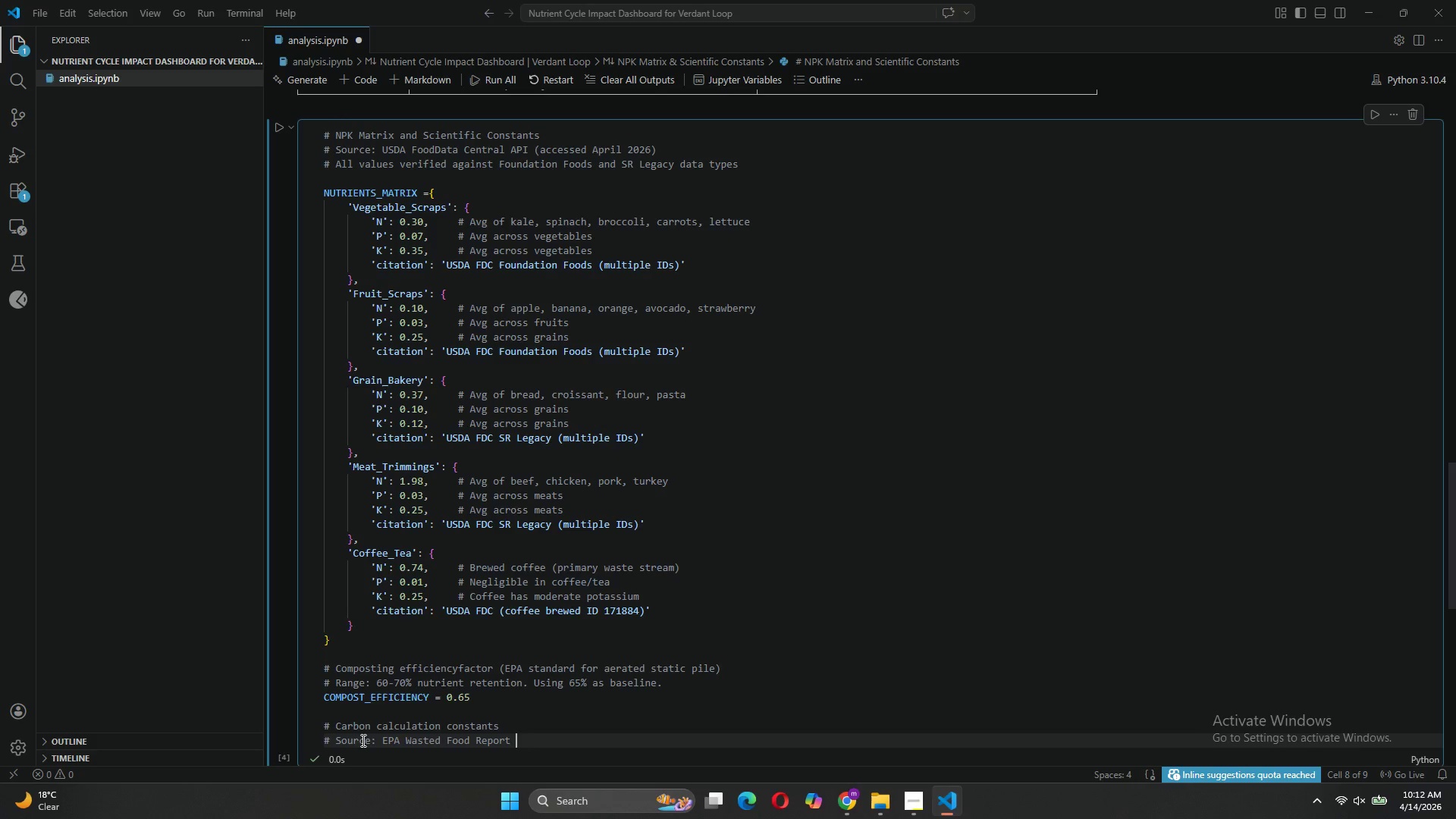 
type(& IPCC)
 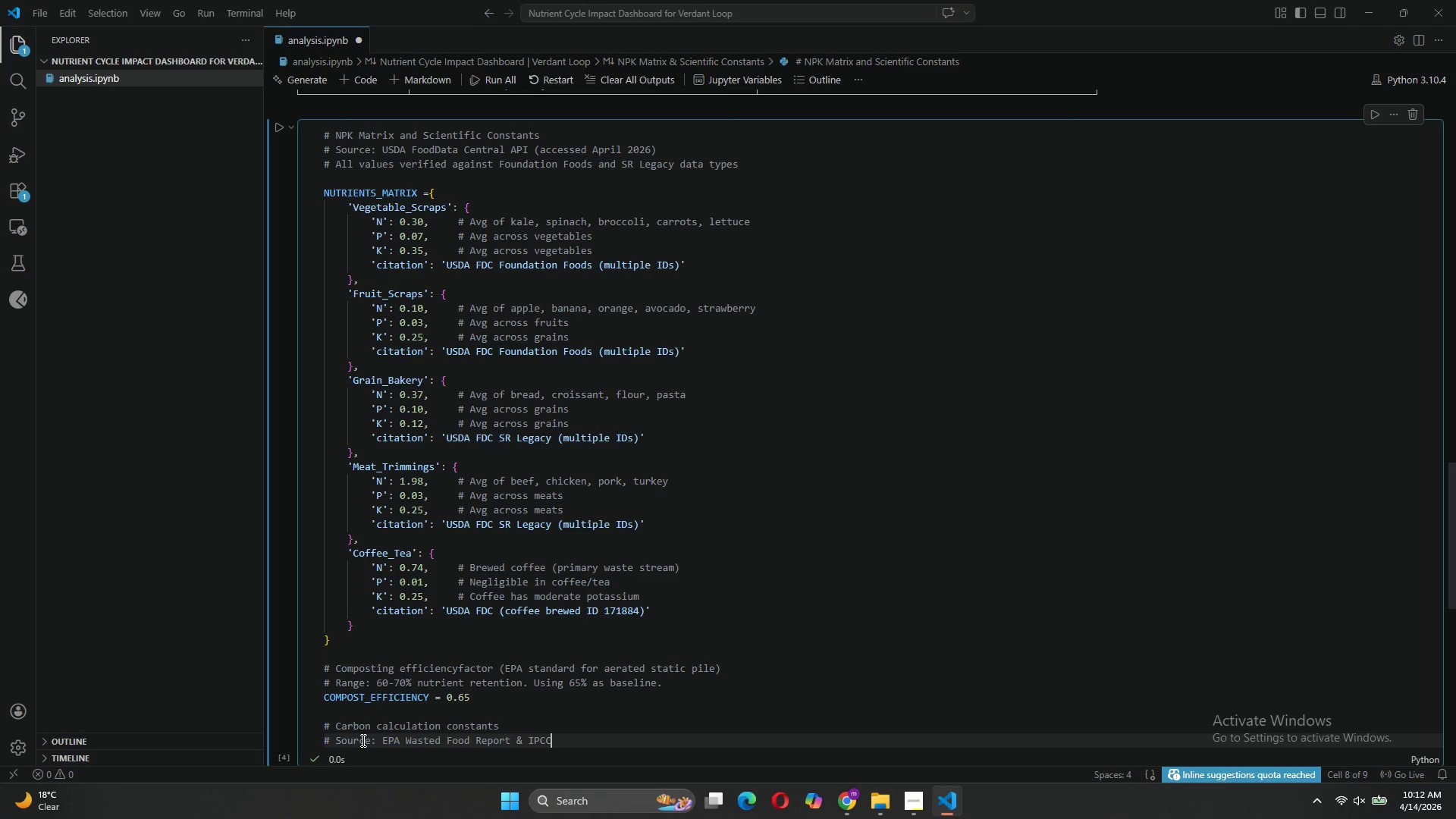 
type( G)
key(Backspace)
type(GUI)
key(Backspace)
key(Backspace)
key(Backspace)
type(guidelines)
 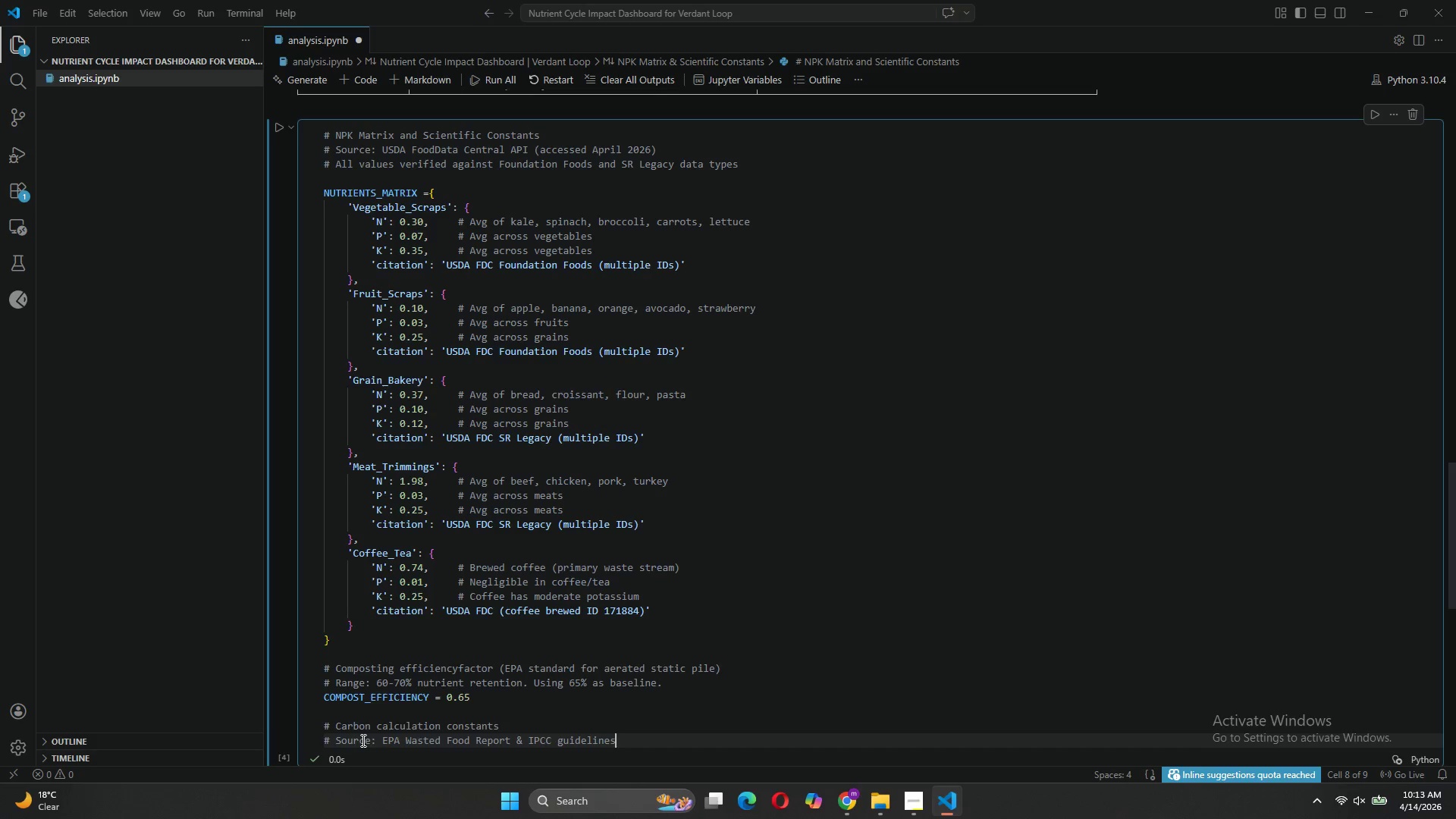 
key(Enter)
 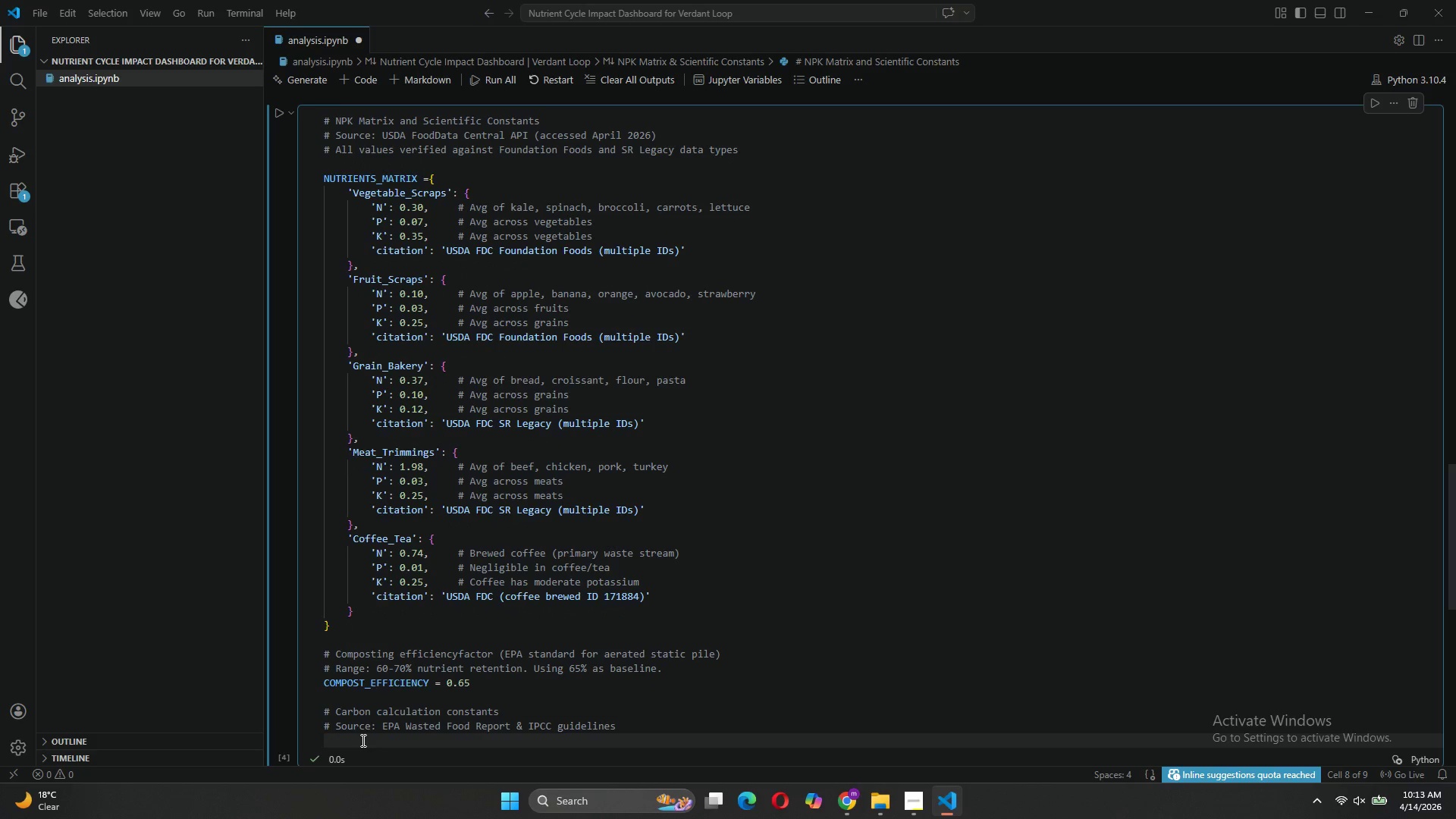 
type(CO2_PER_KG_WASTW)
key(Backspace)
type(E_LANDFALL = 0.5 $)
key(Backspace)
type(# kg CO2E)
key(Backspace)
type(e per kg waste in landfill)
 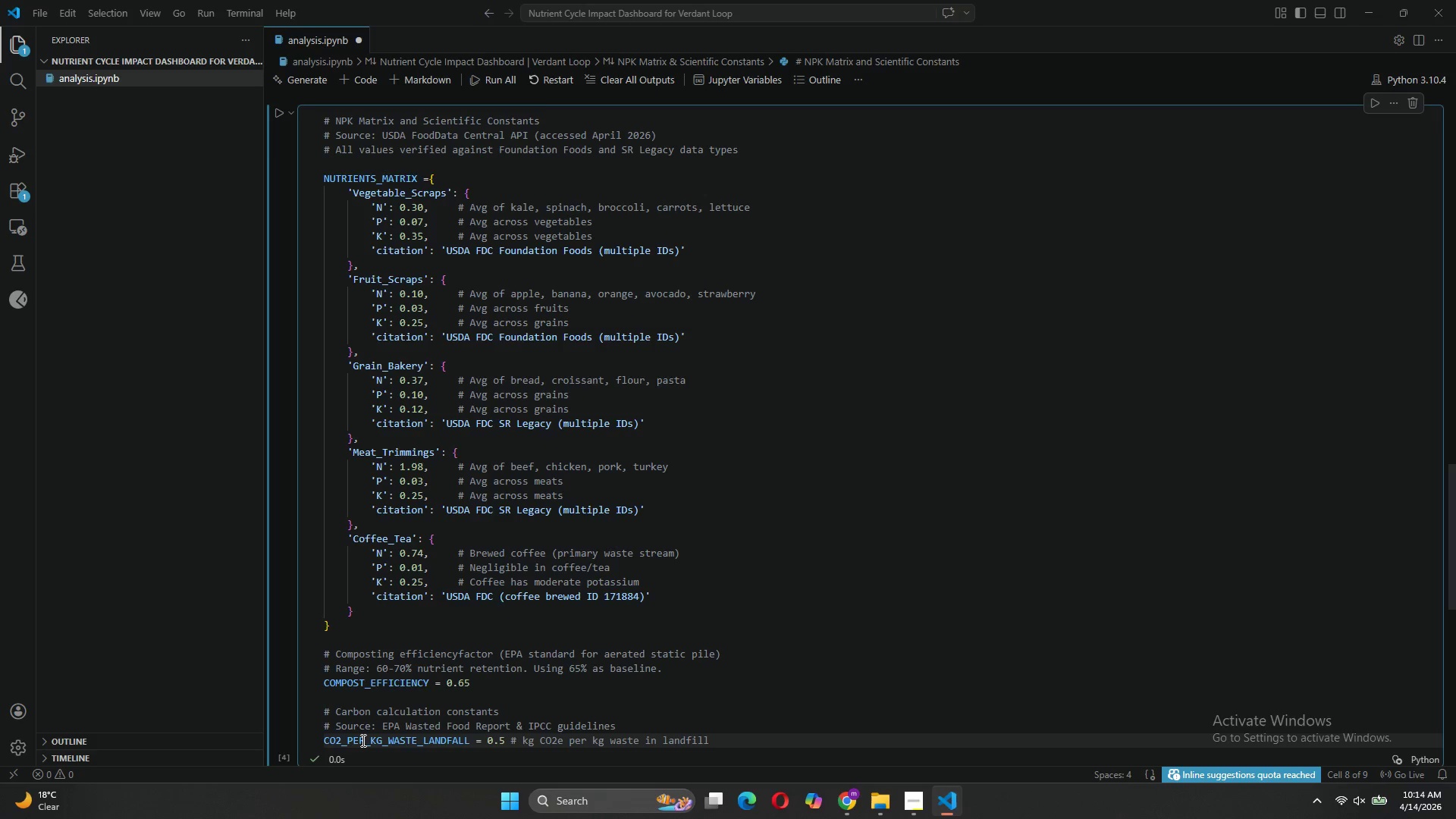 
wait(5.49)
 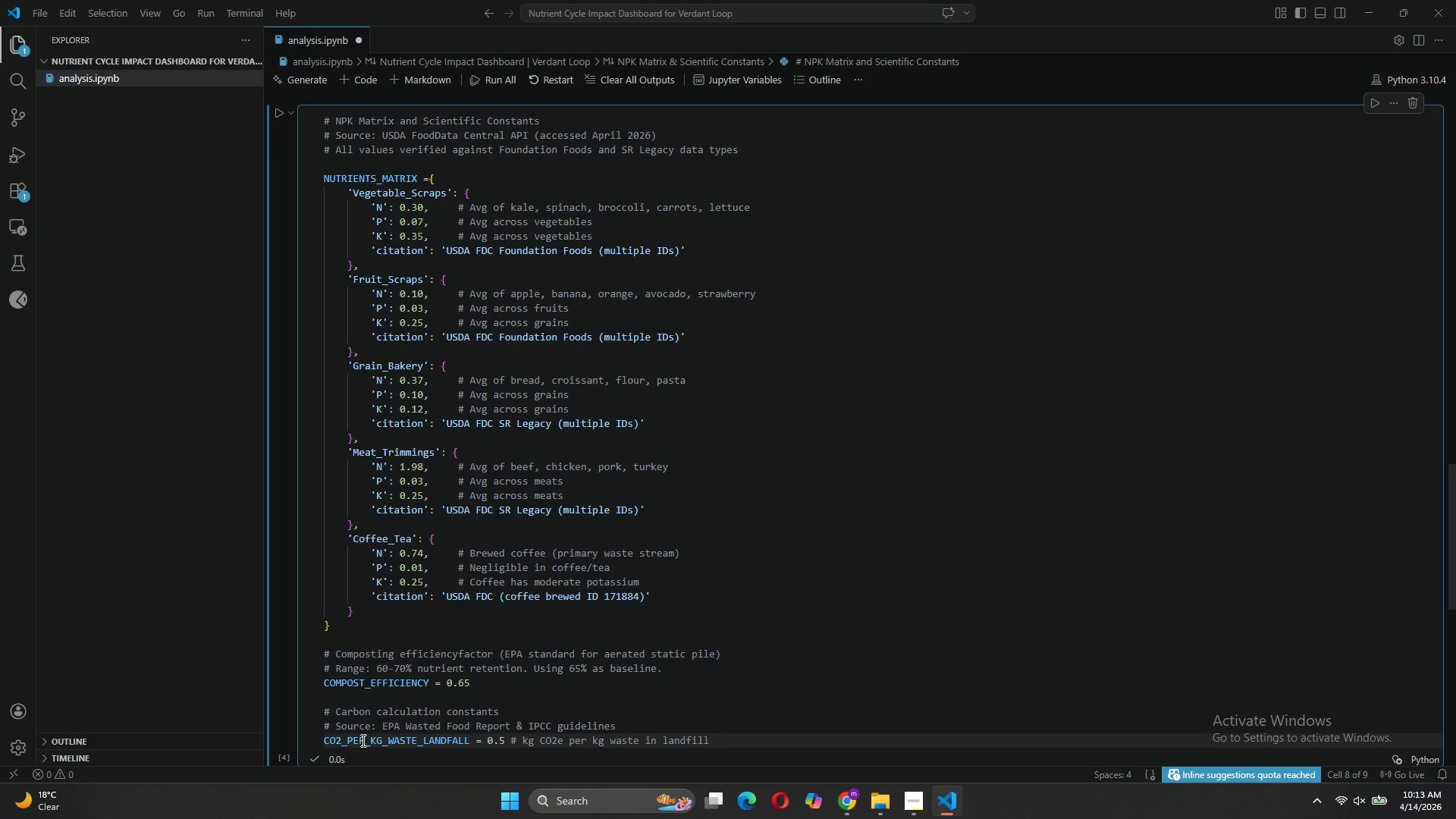 
key(Enter)
 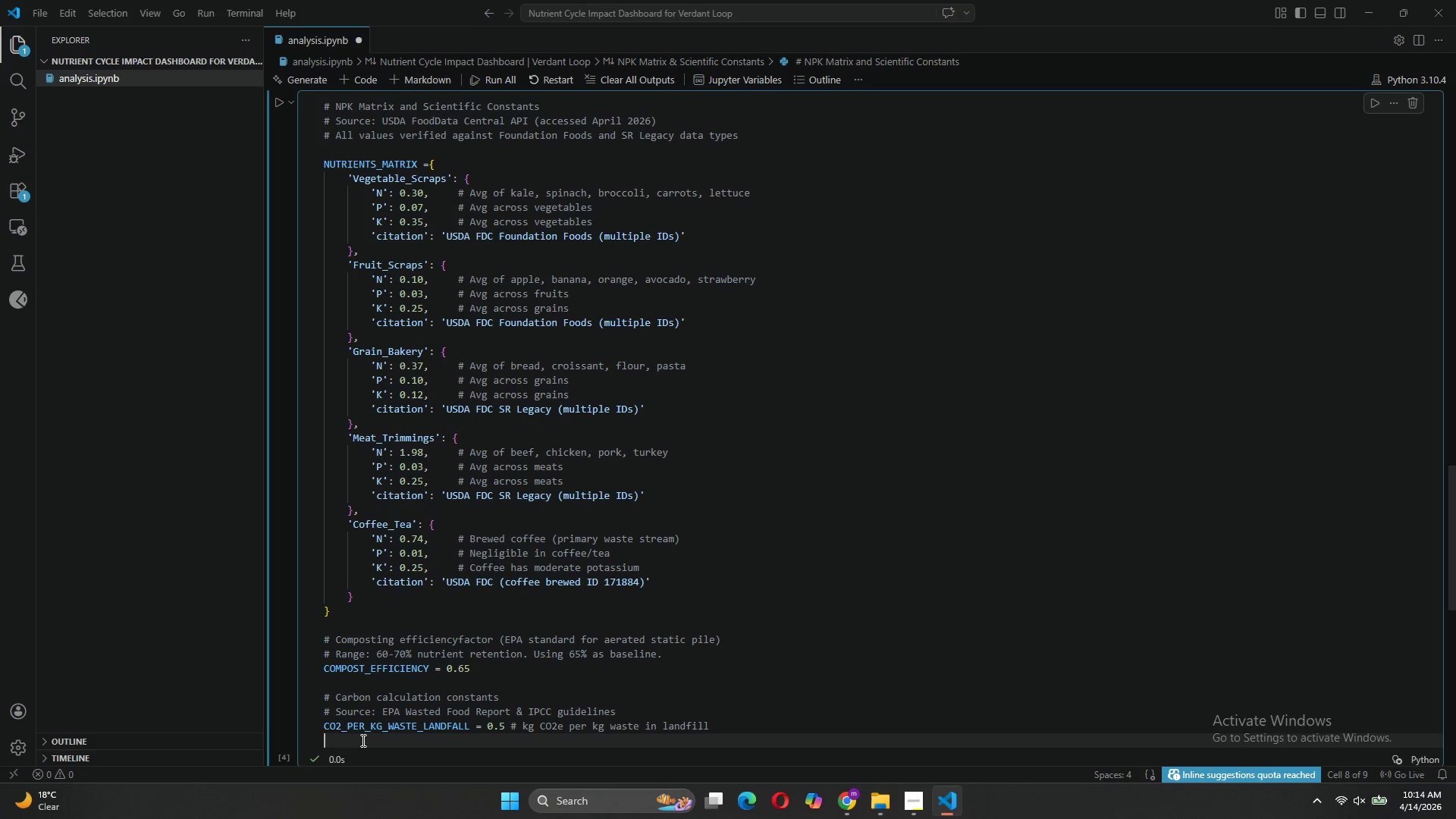 
type(Crbon)
 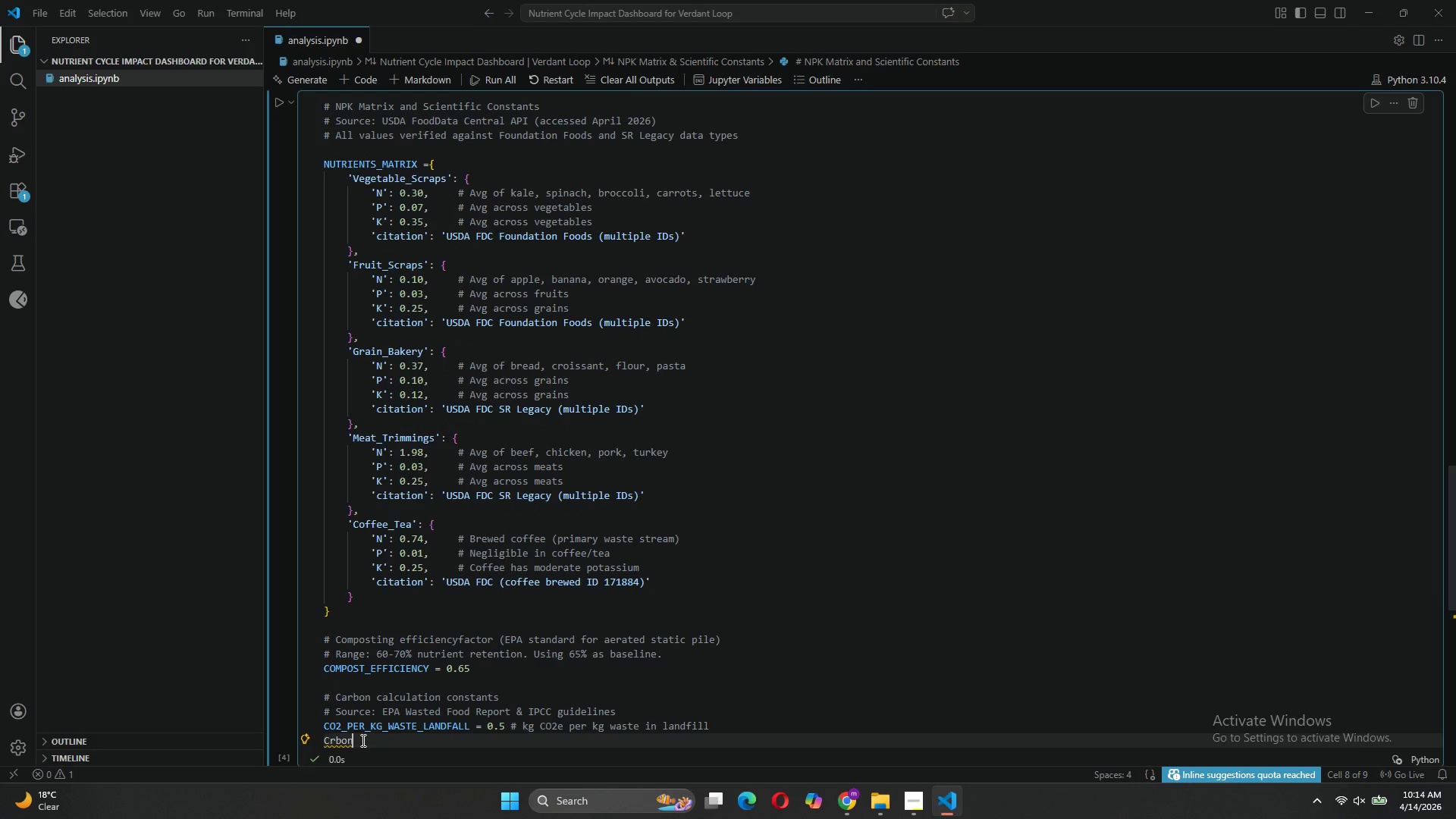 
key(Backspace)
key(Backspace)
key(Backspace)
key(Backspace)
type(ARBON_SEQUESTRATION_RATE = 0.25 # kg carbon sequestered per kg compost )
 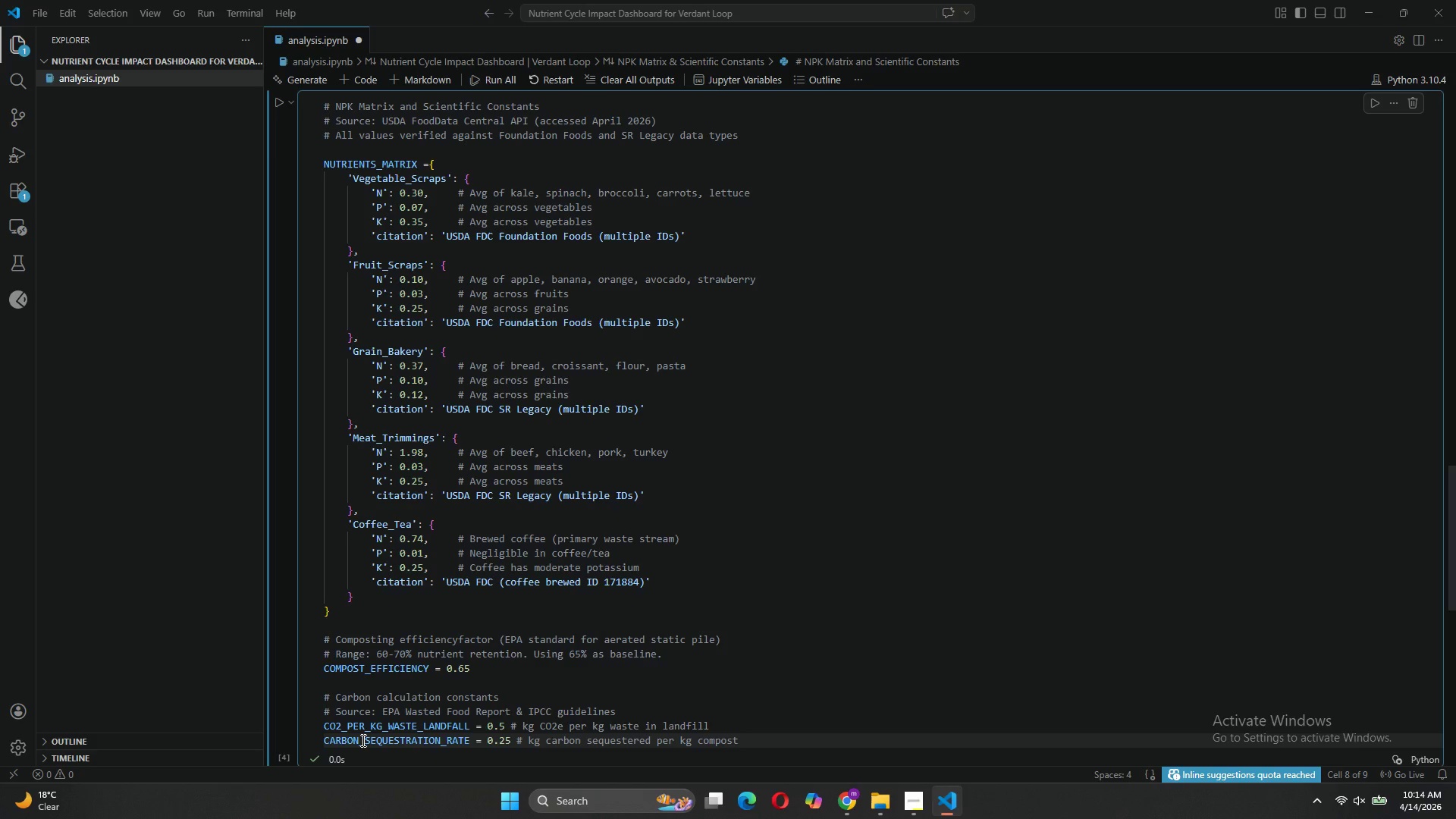 
type(applied)
 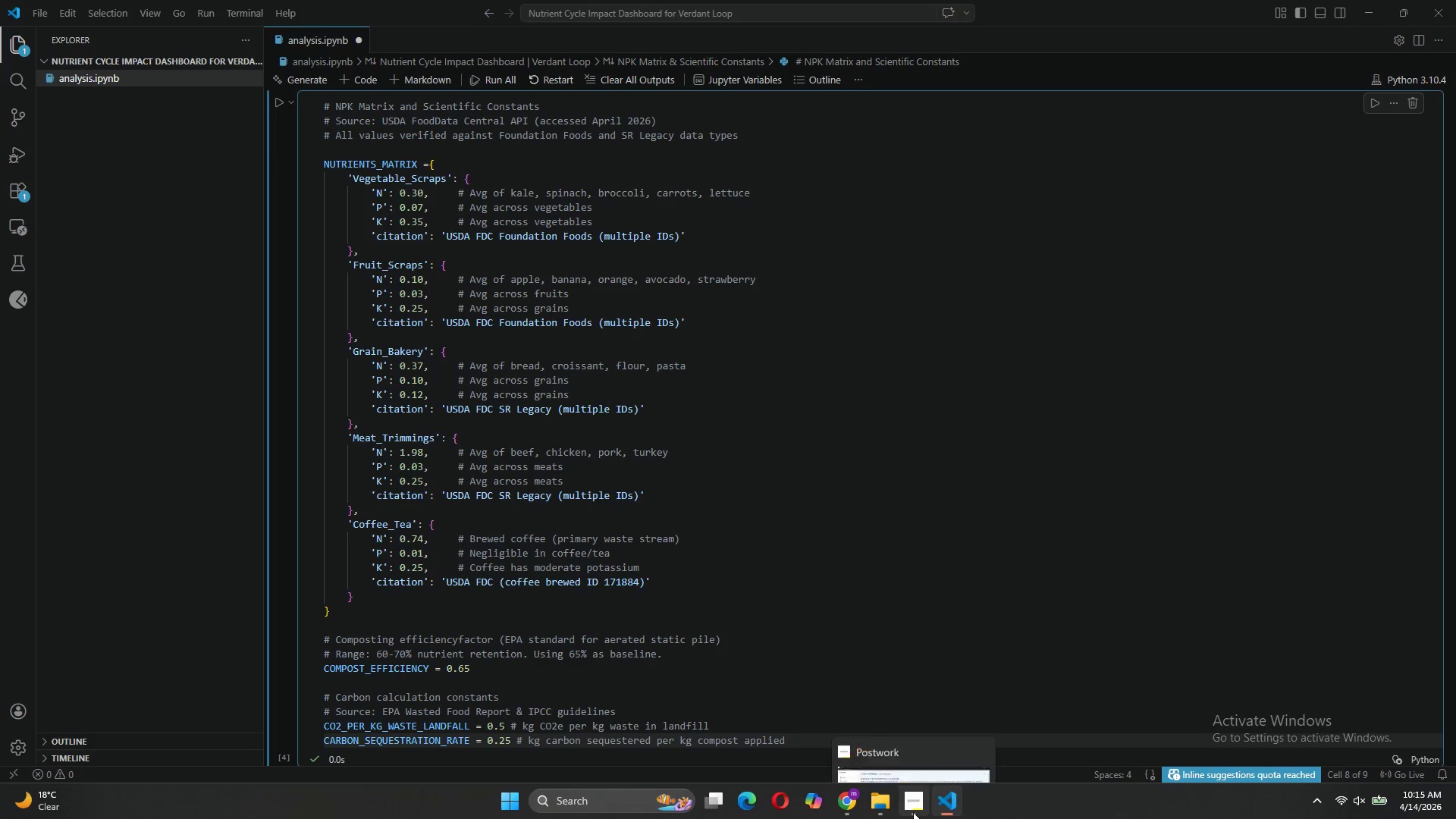 
left_click([914, 735])